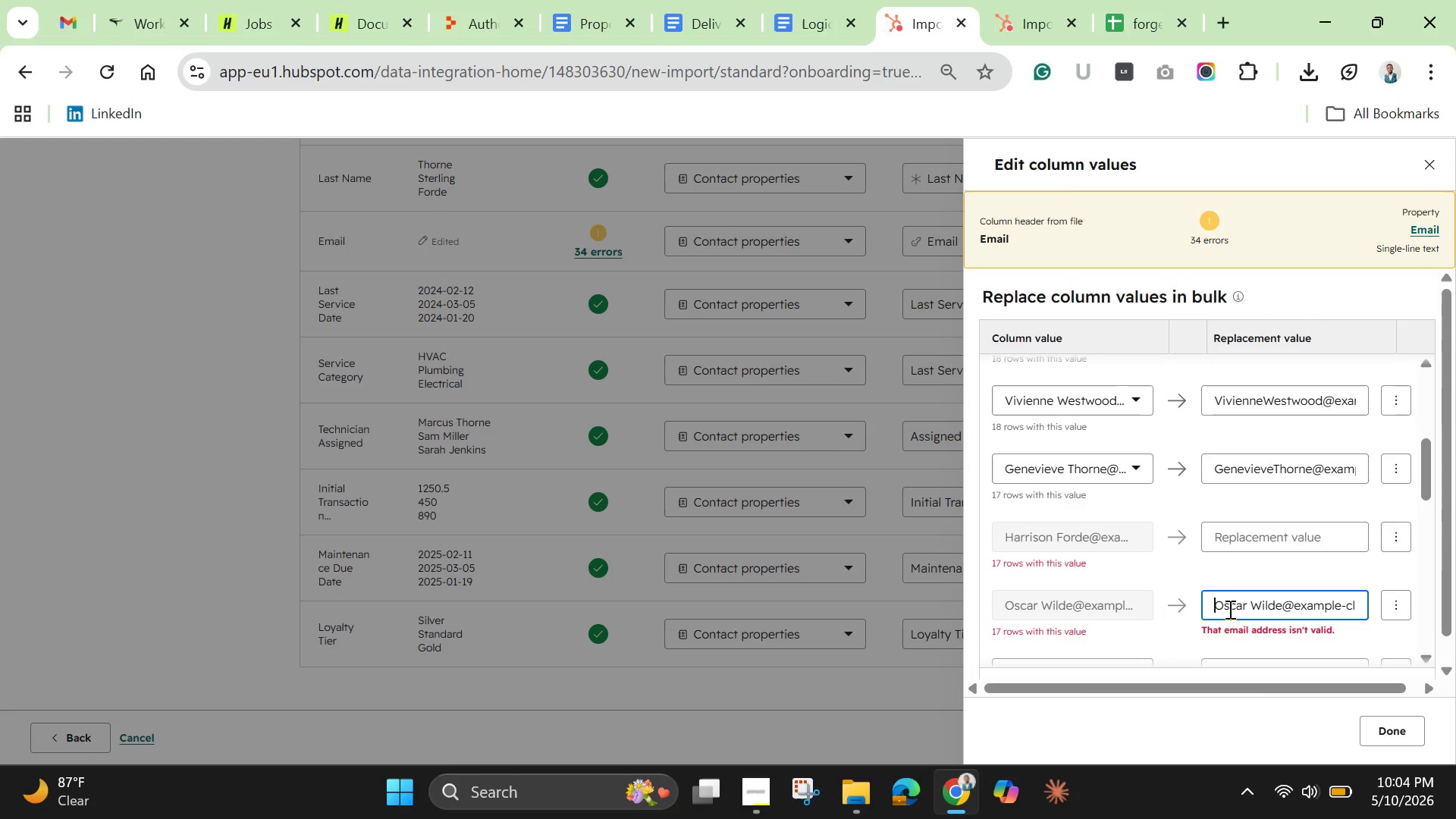 
hold_key(key=ArrowLeft, duration=0.58)
 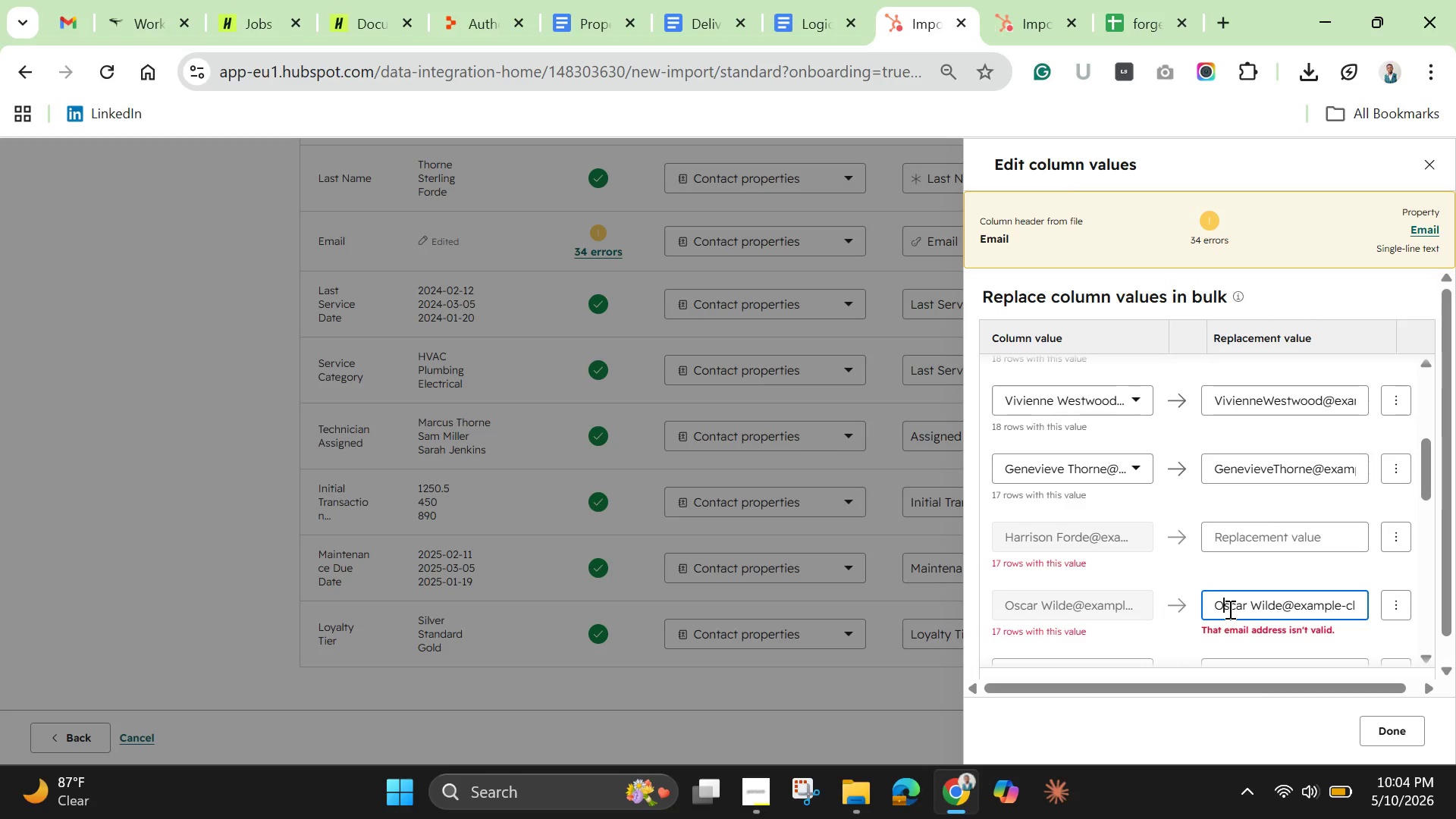 
hold_key(key=ArrowRight, duration=0.36)
 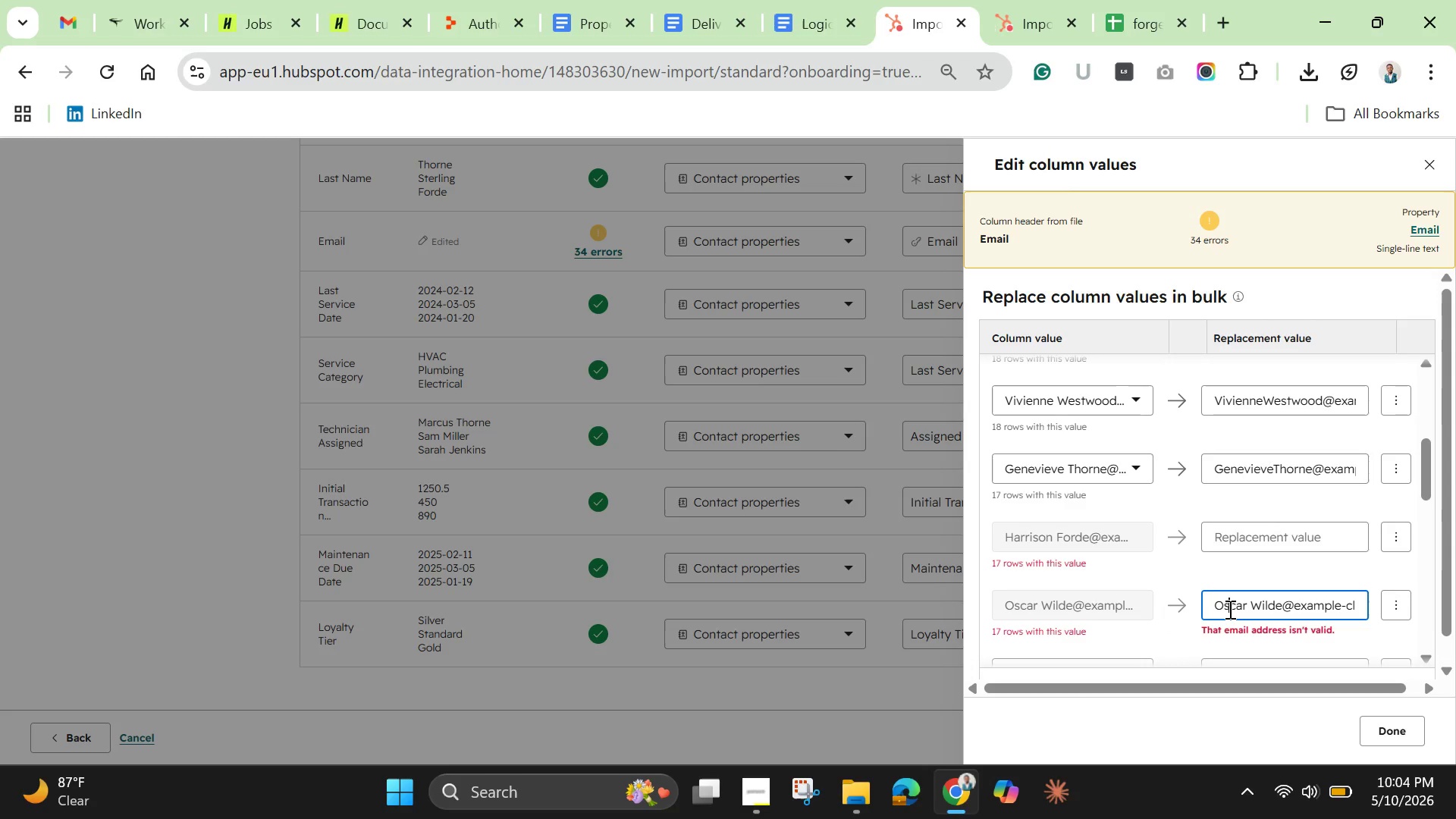 
key(ArrowRight)
 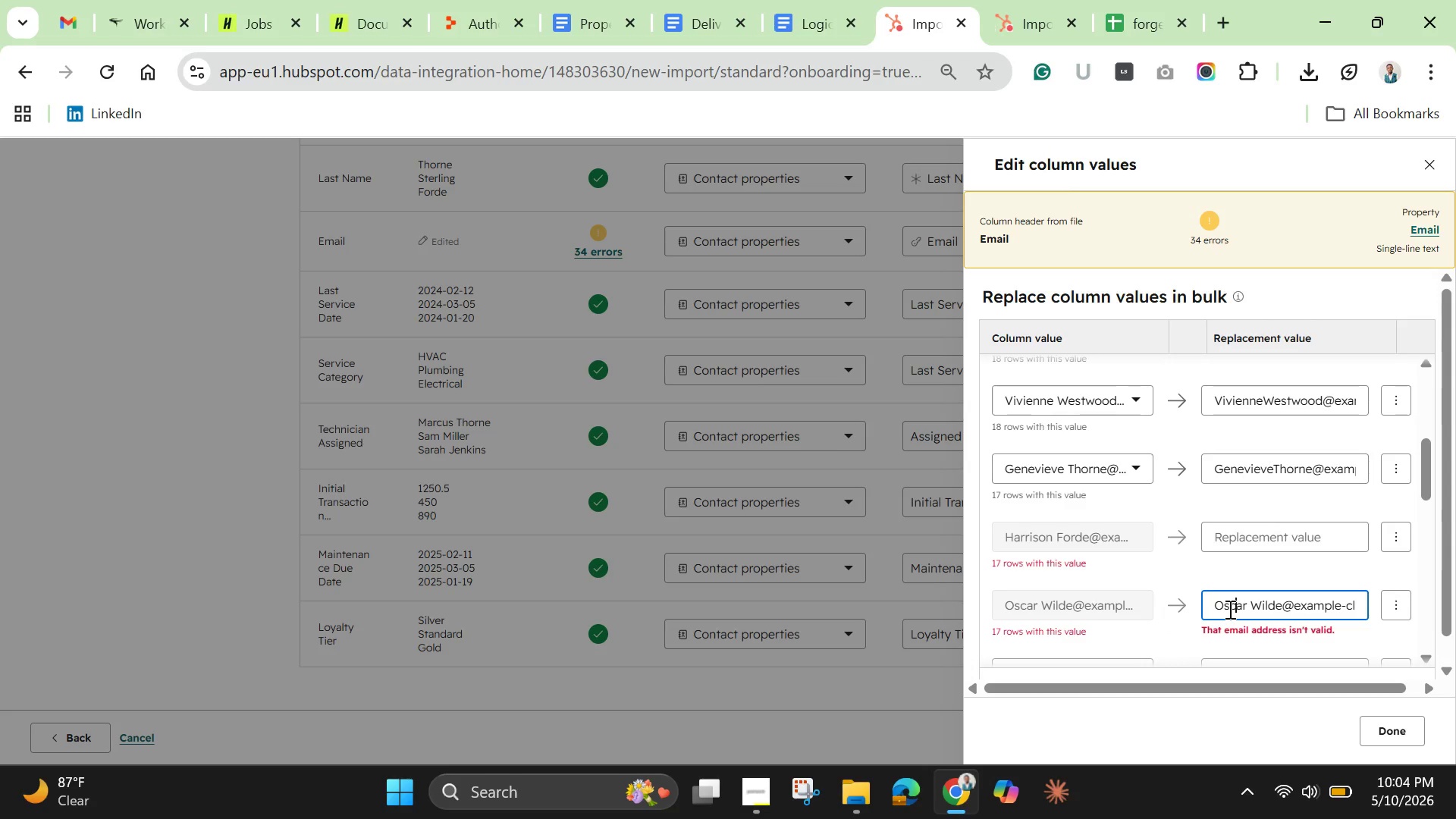 
key(ArrowRight)
 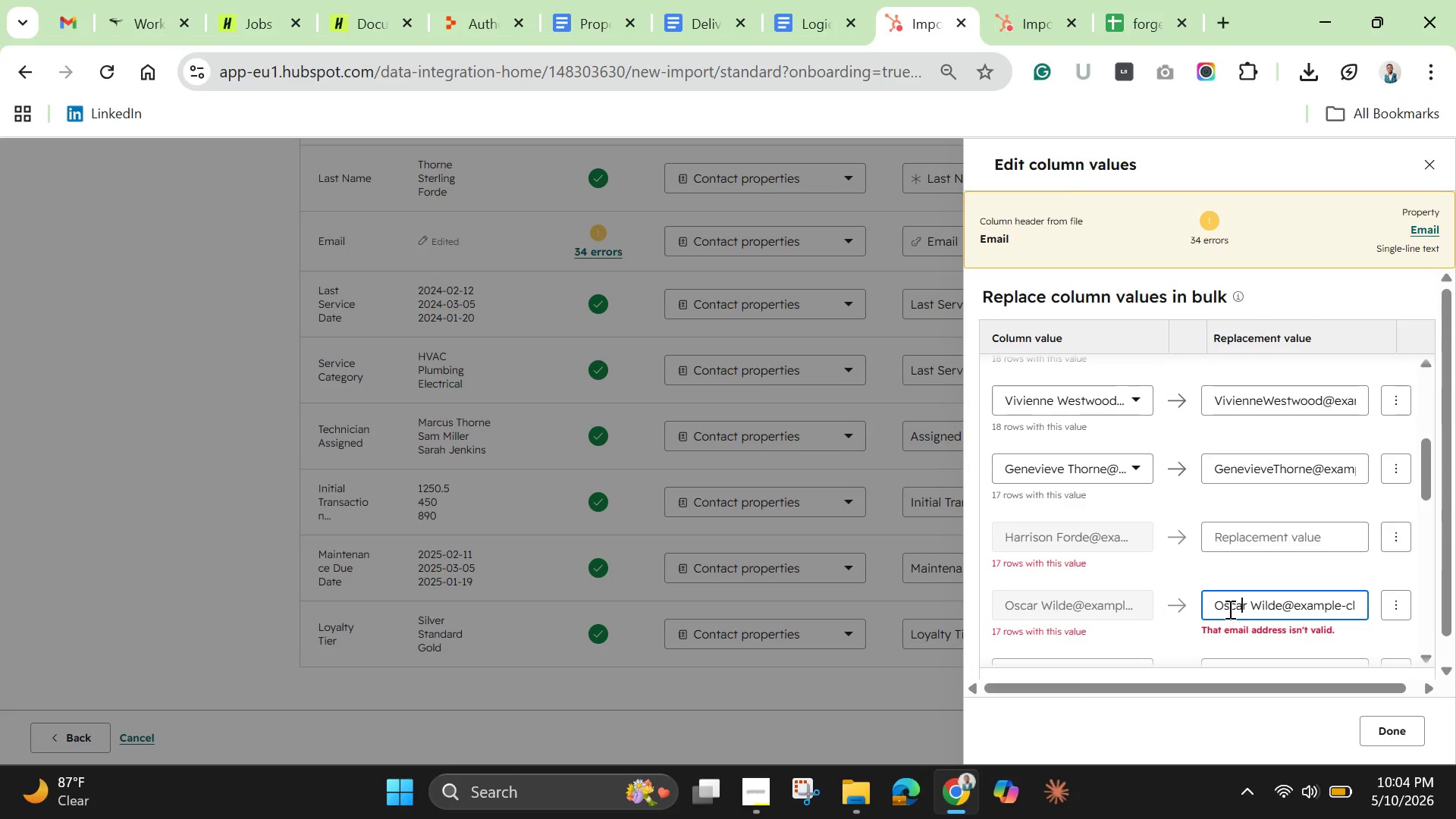 
key(ArrowRight)
 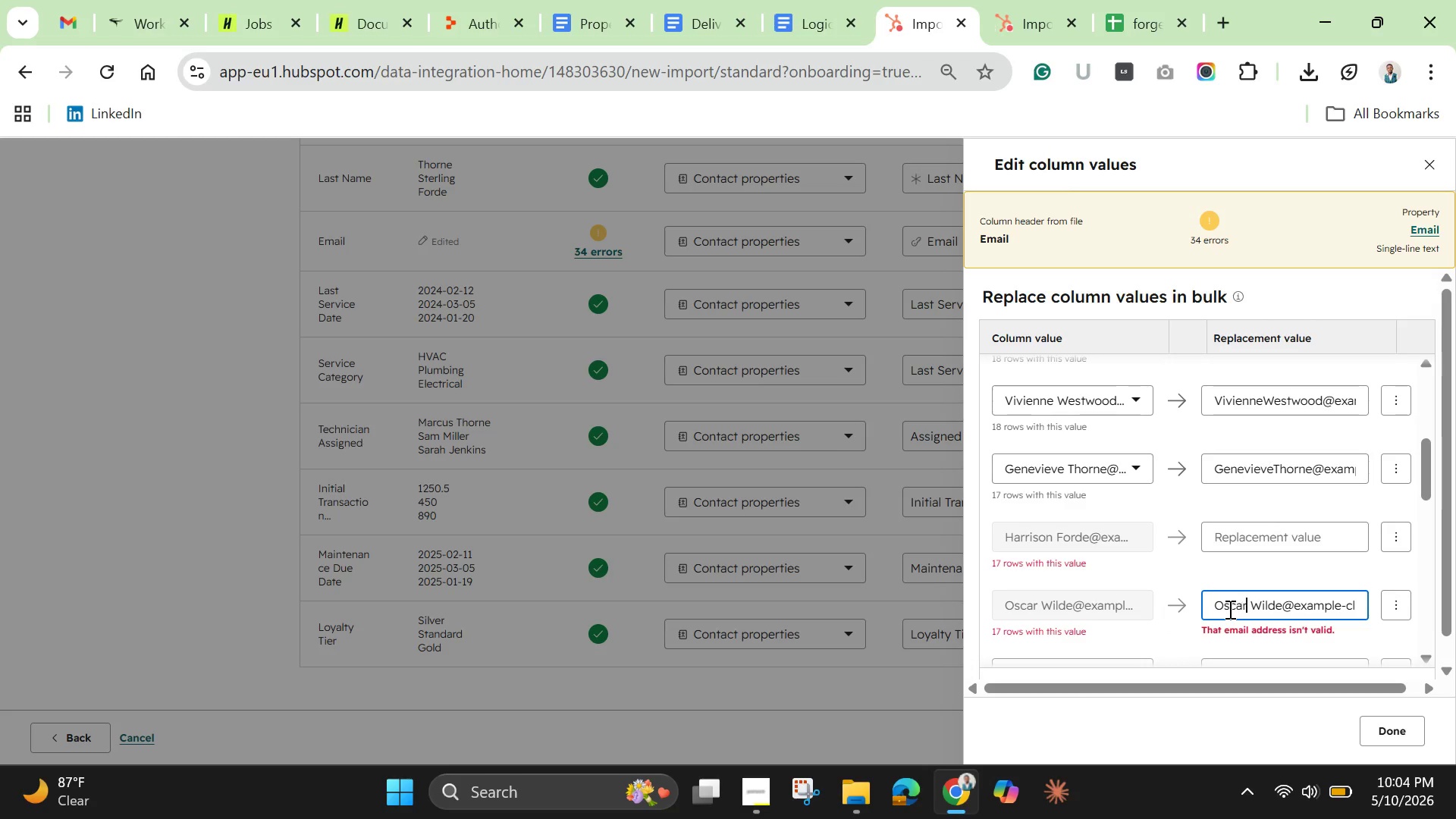 
key(ArrowRight)
 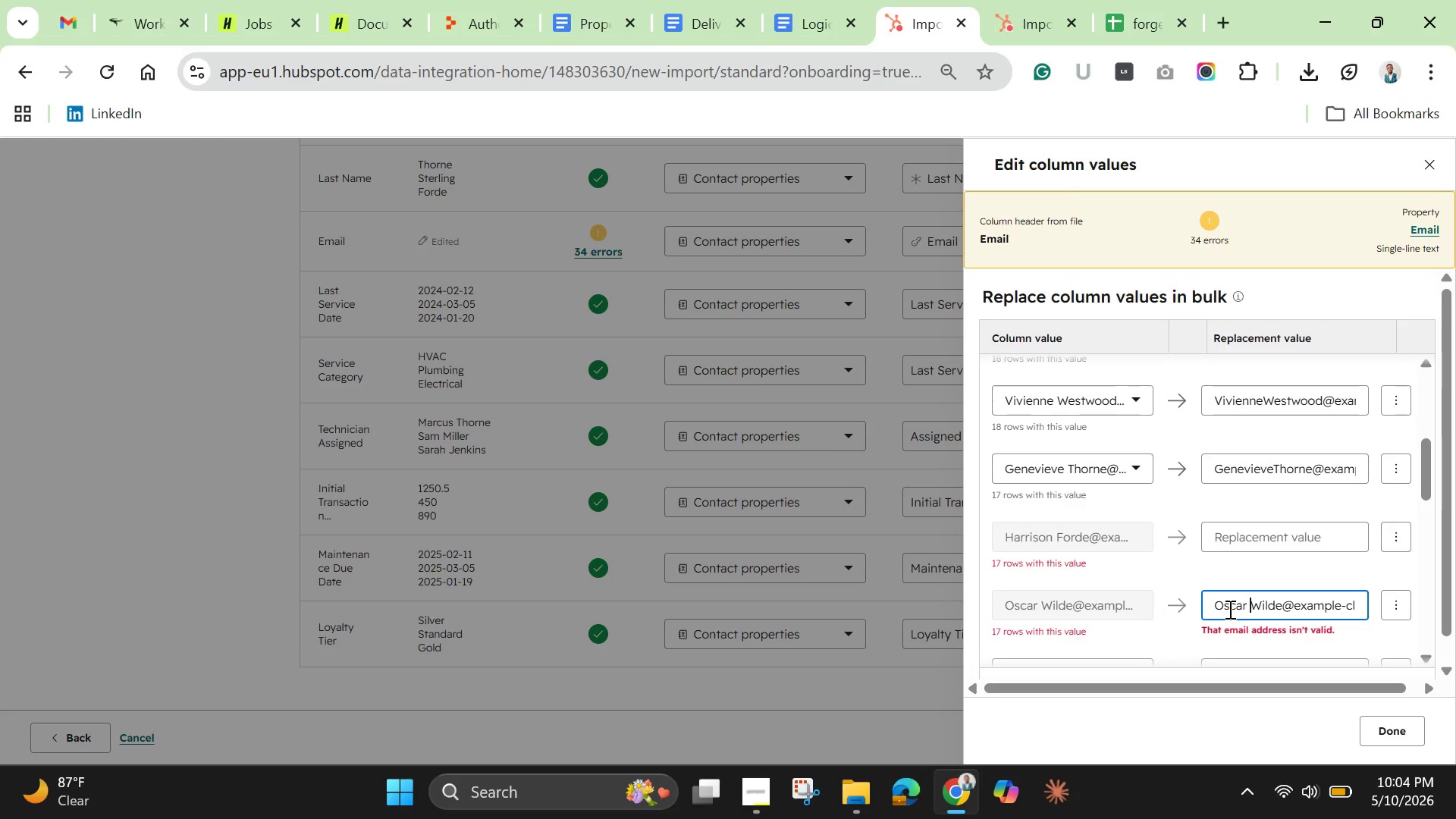 
key(ArrowRight)
 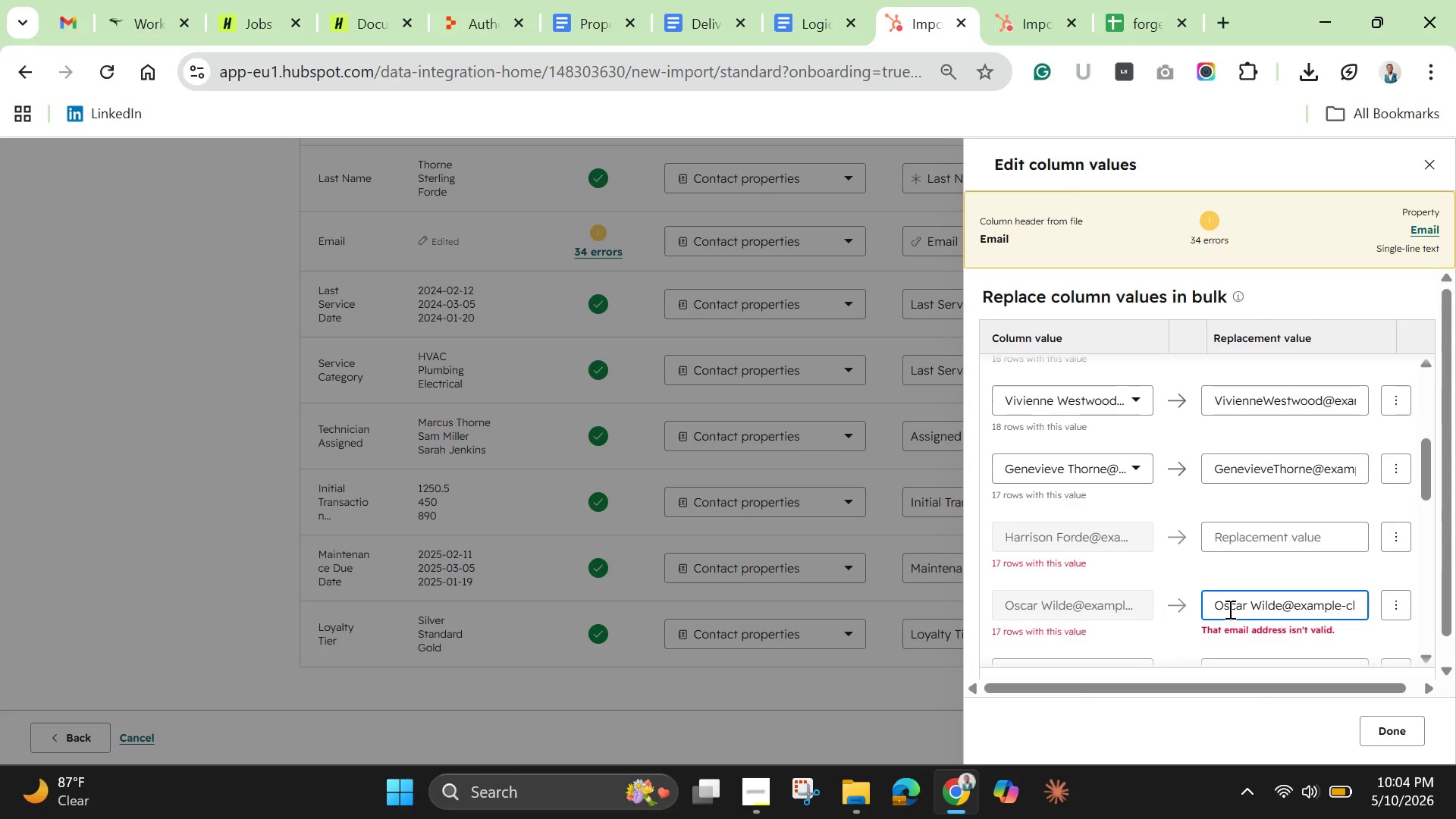 
key(Backspace)
 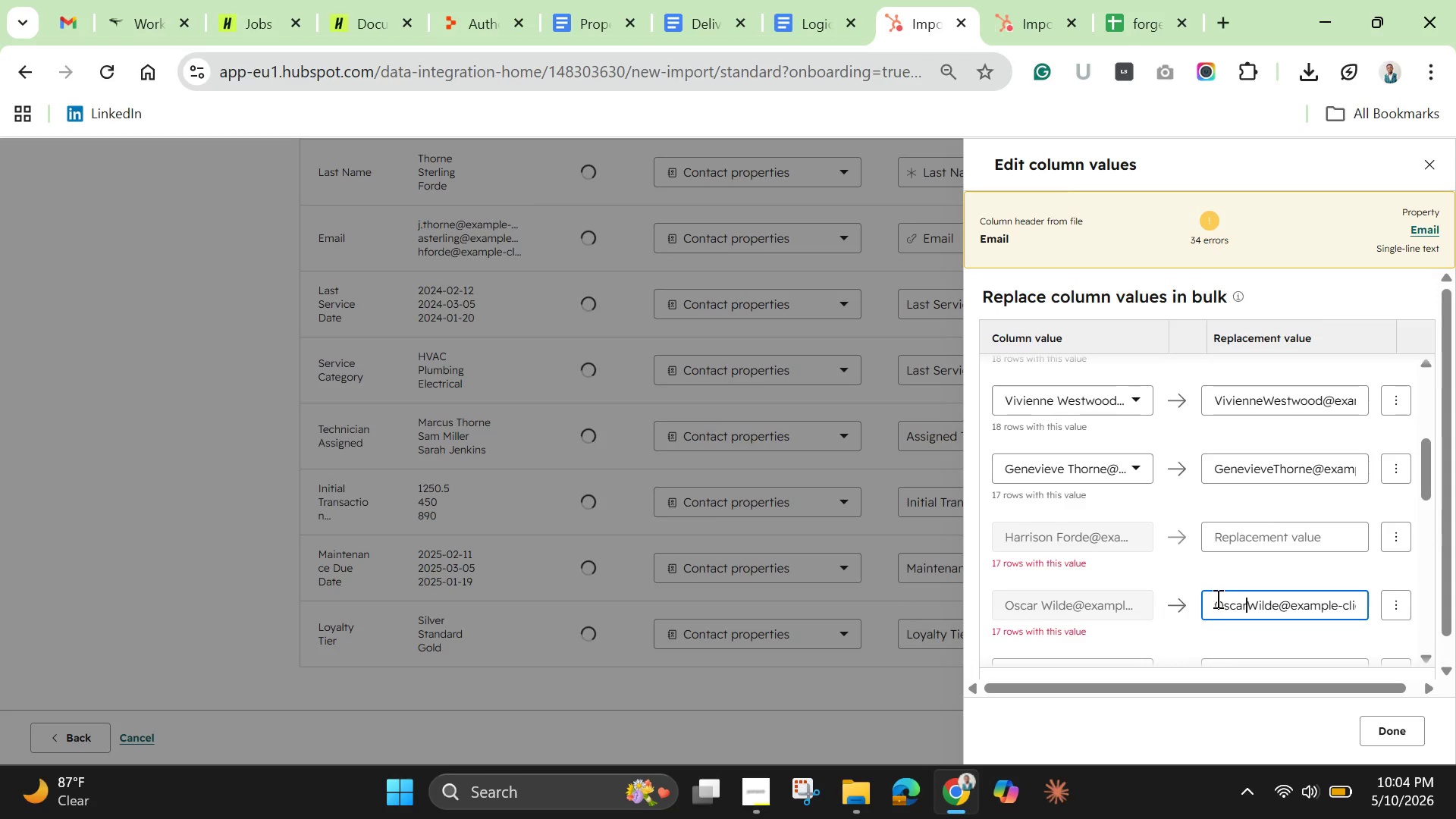 
scroll: coordinate [1212, 595], scroll_direction: down, amount: 1.0
 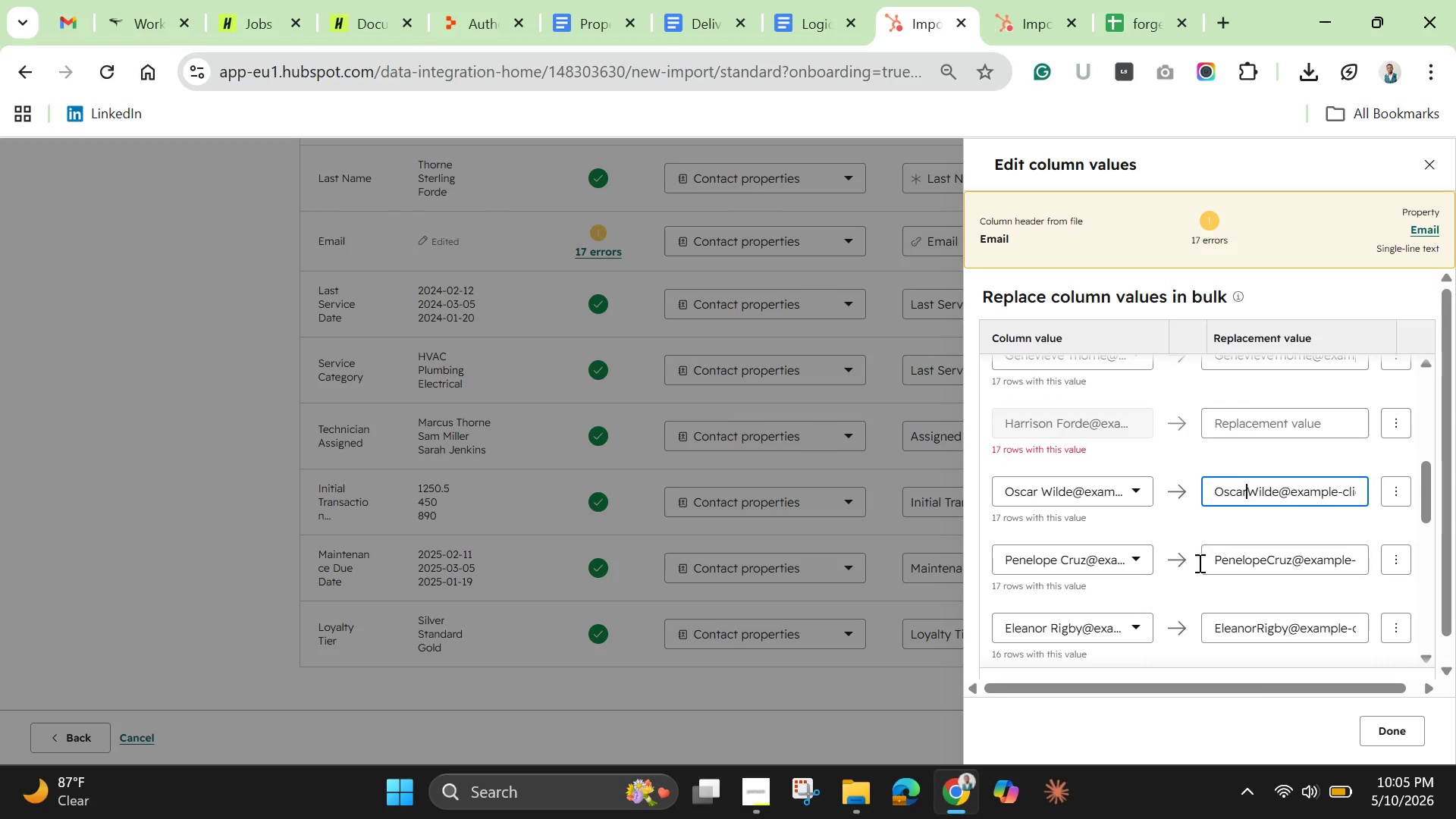 
scroll: coordinate [1188, 545], scroll_direction: up, amount: 1.0
 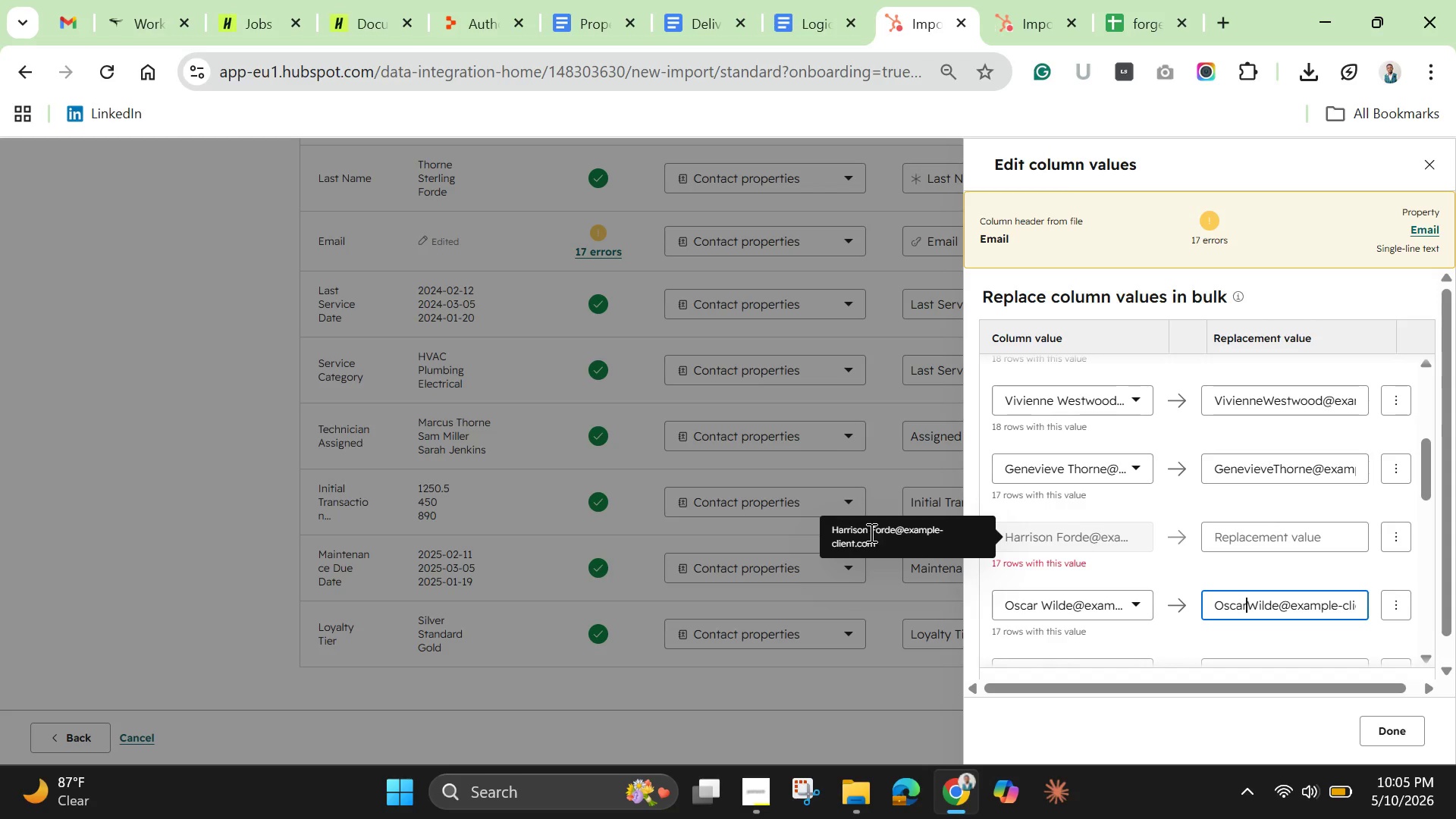 
double_click([870, 531])
 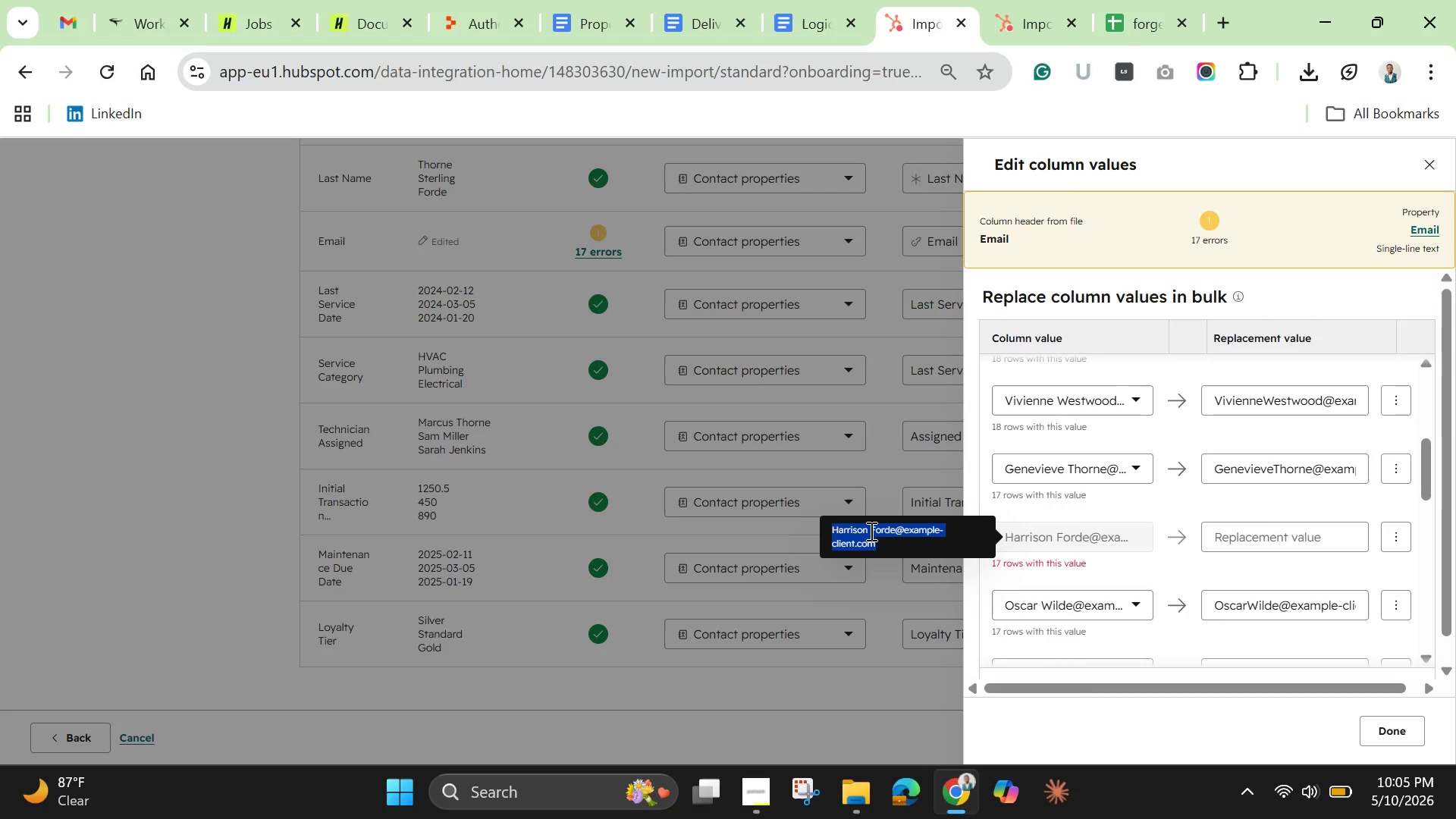 
triple_click([870, 531])
 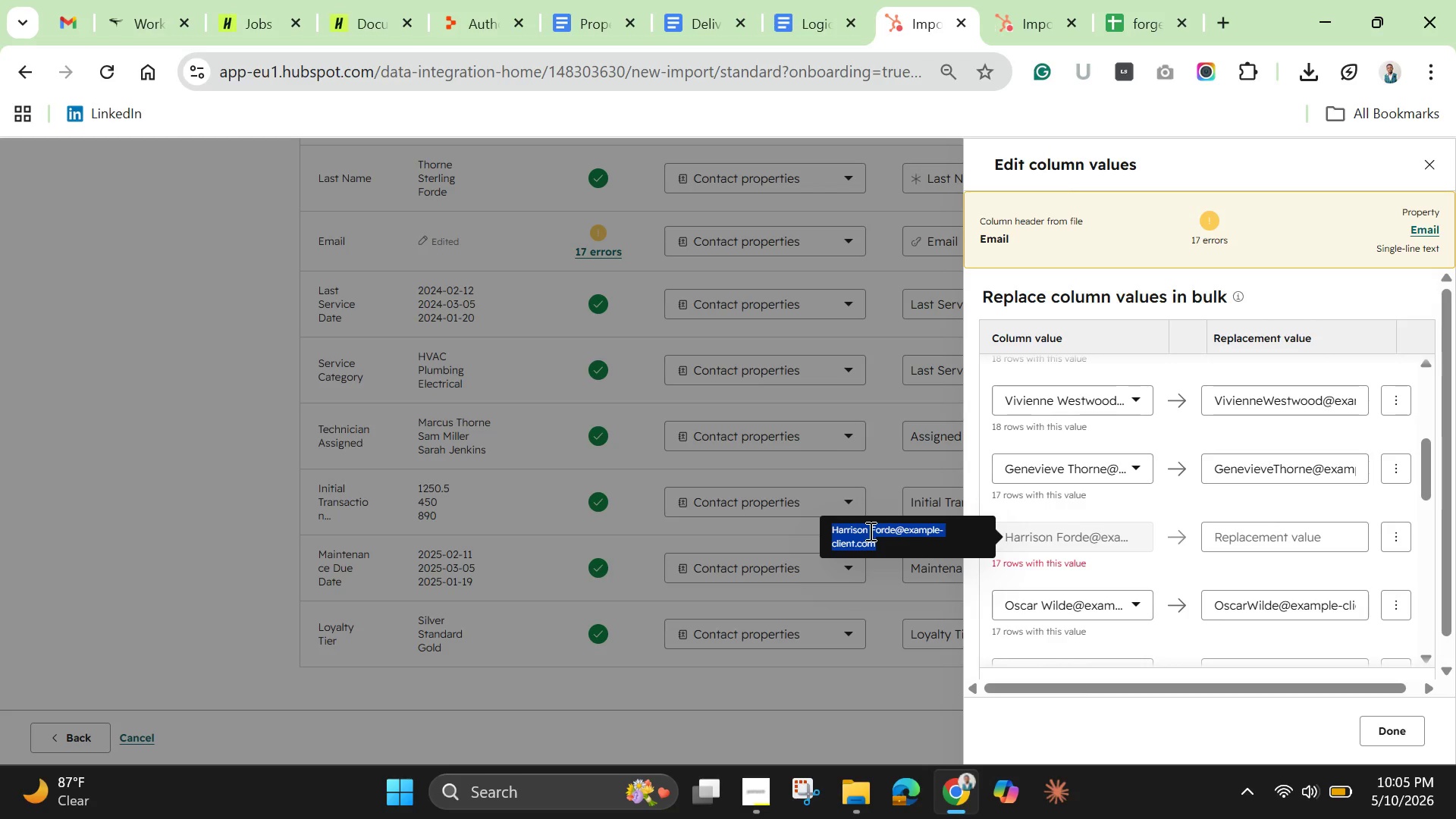 
key(Control+C)
 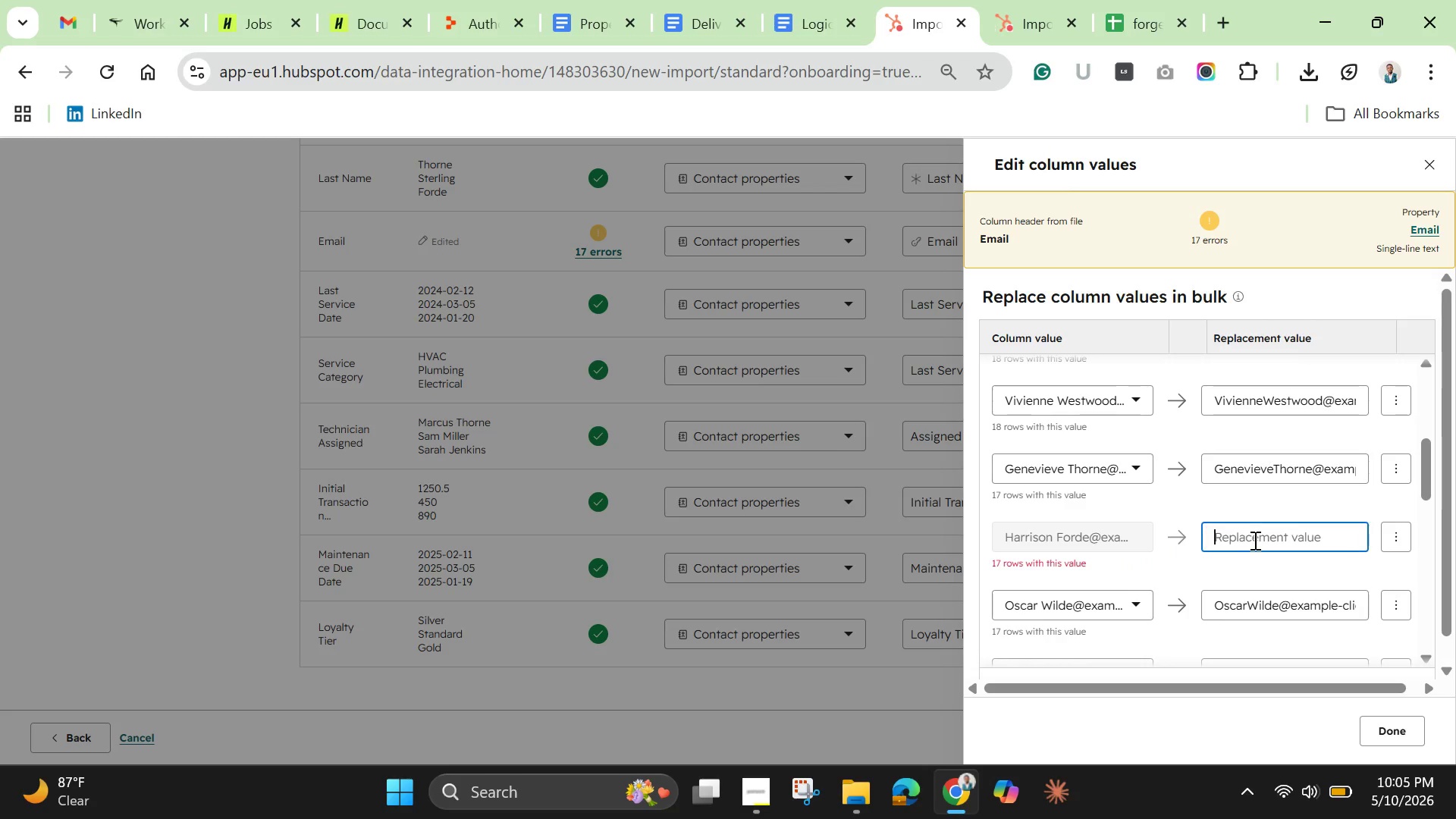 
key(Control+V)
 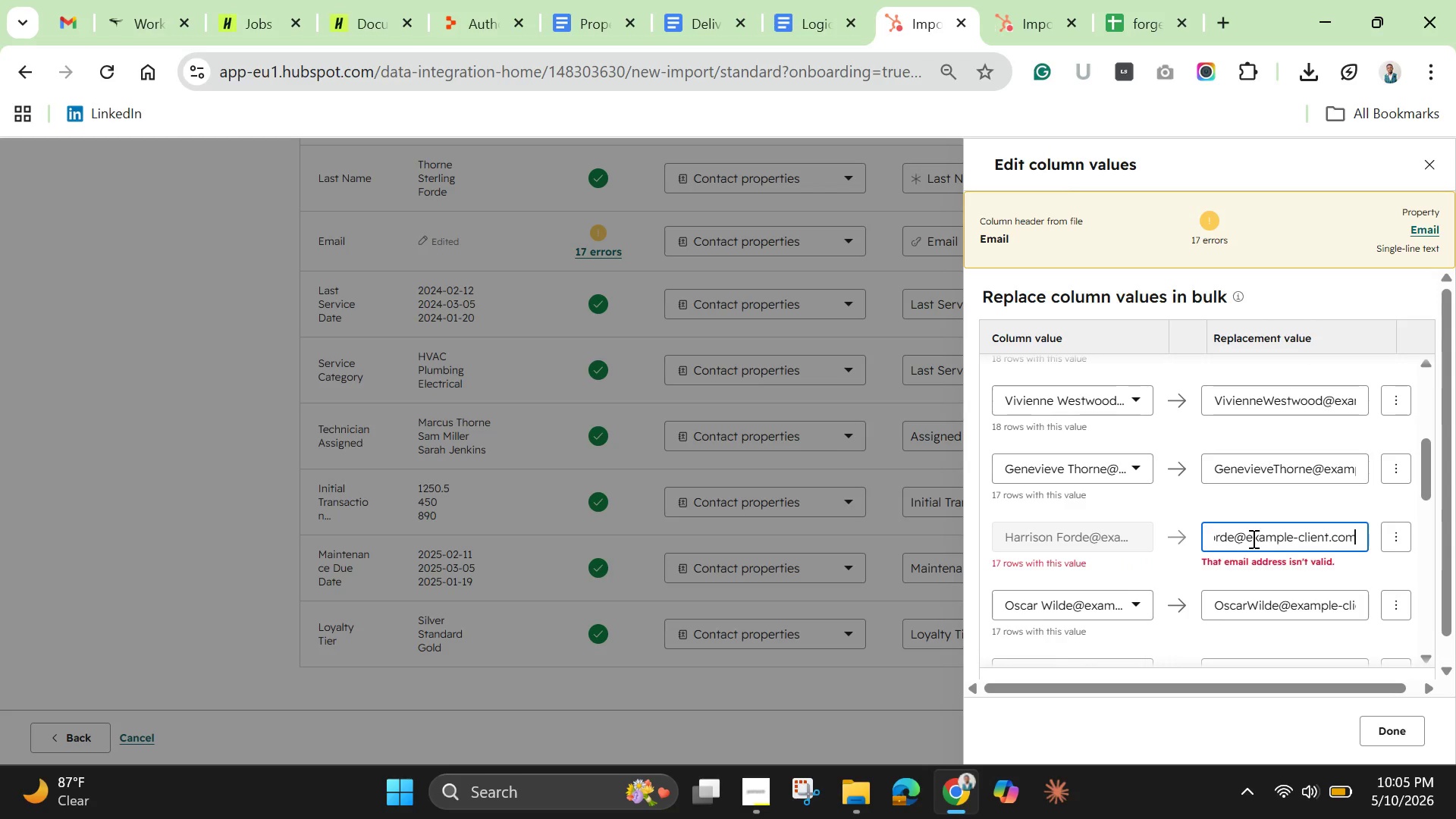 
hold_key(key=ArrowLeft, duration=1.5)
 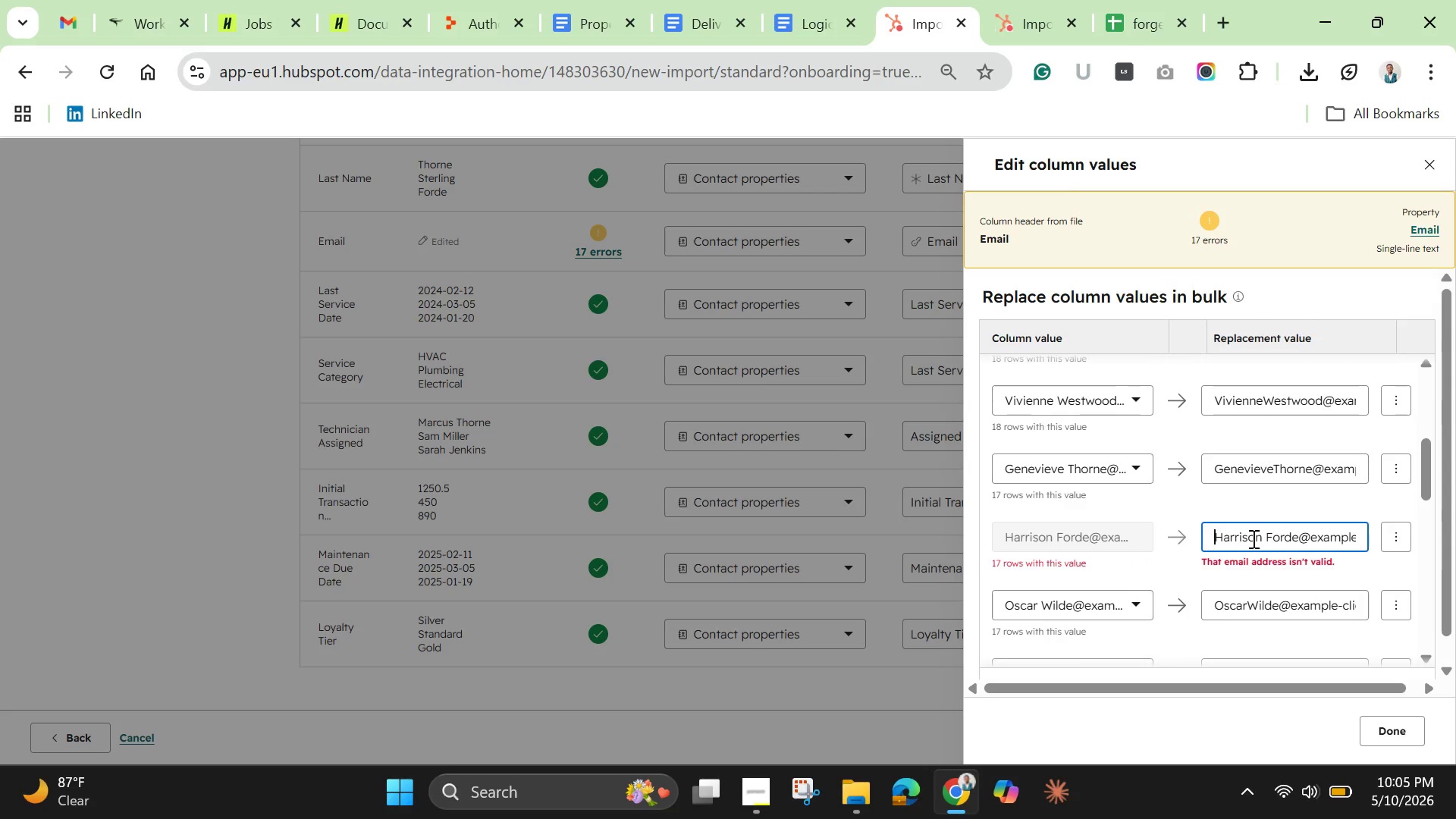 
hold_key(key=ArrowLeft, duration=0.52)
 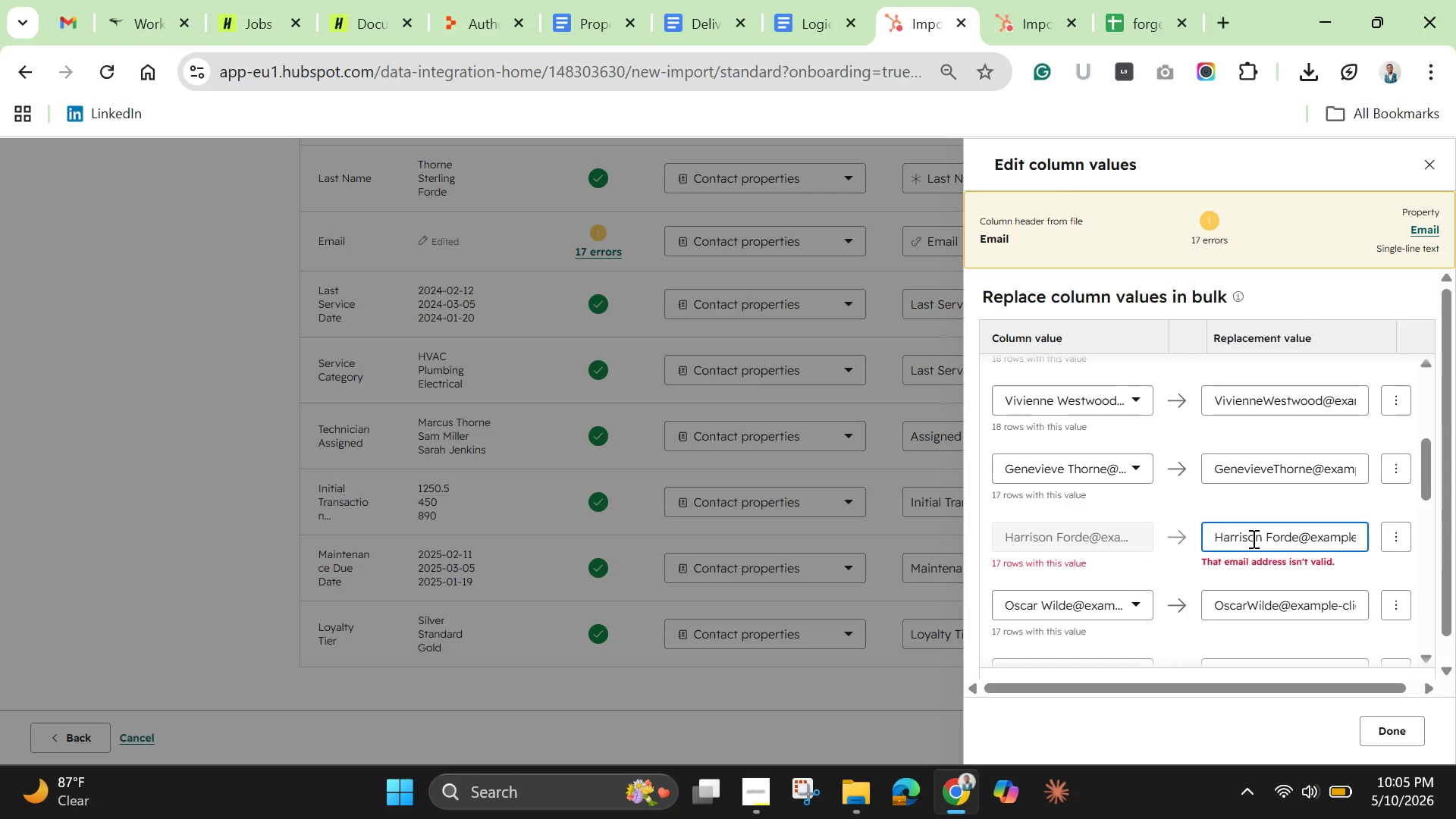 
hold_key(key=ArrowRight, duration=0.62)
 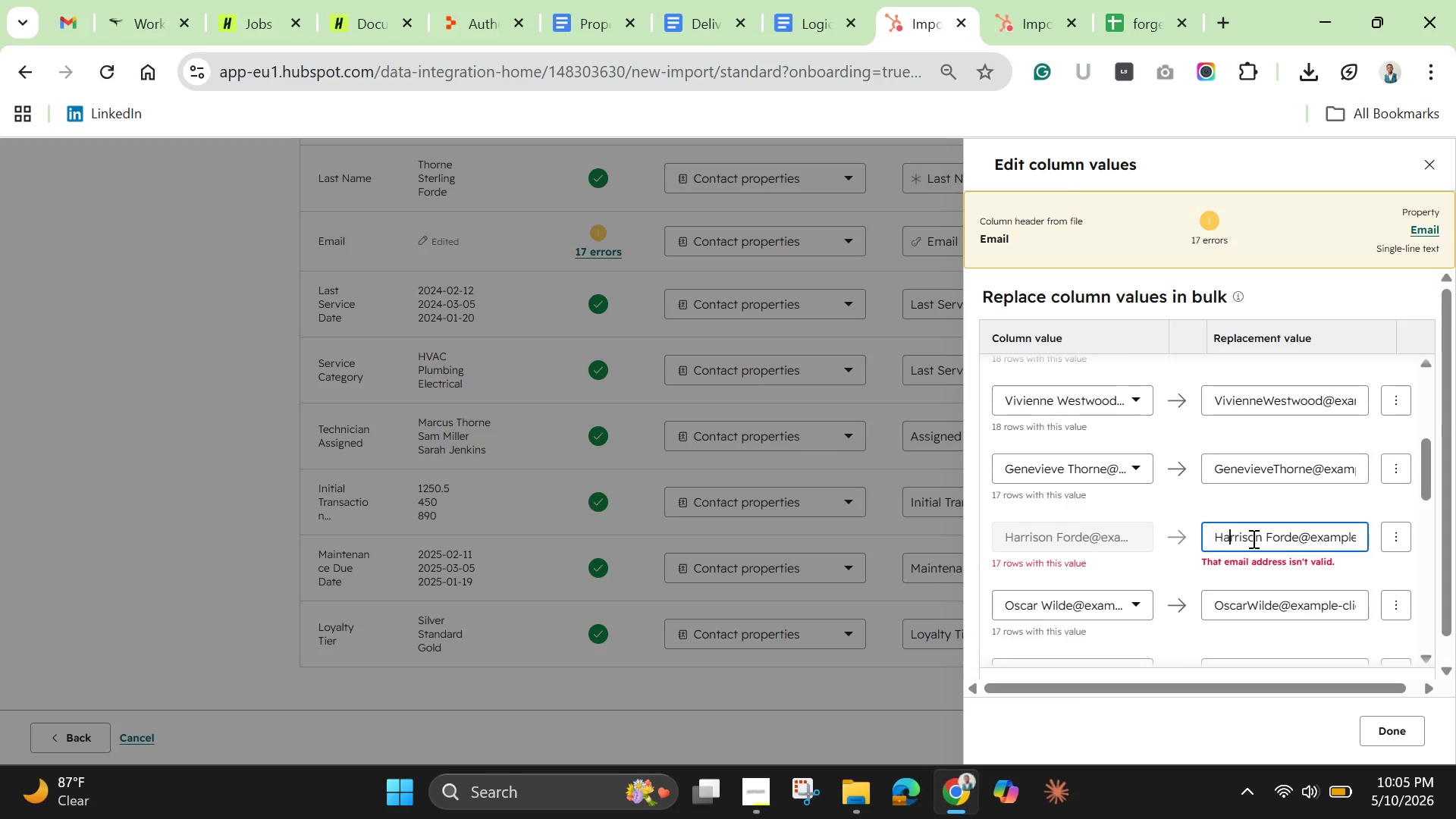 
key(ArrowRight)
 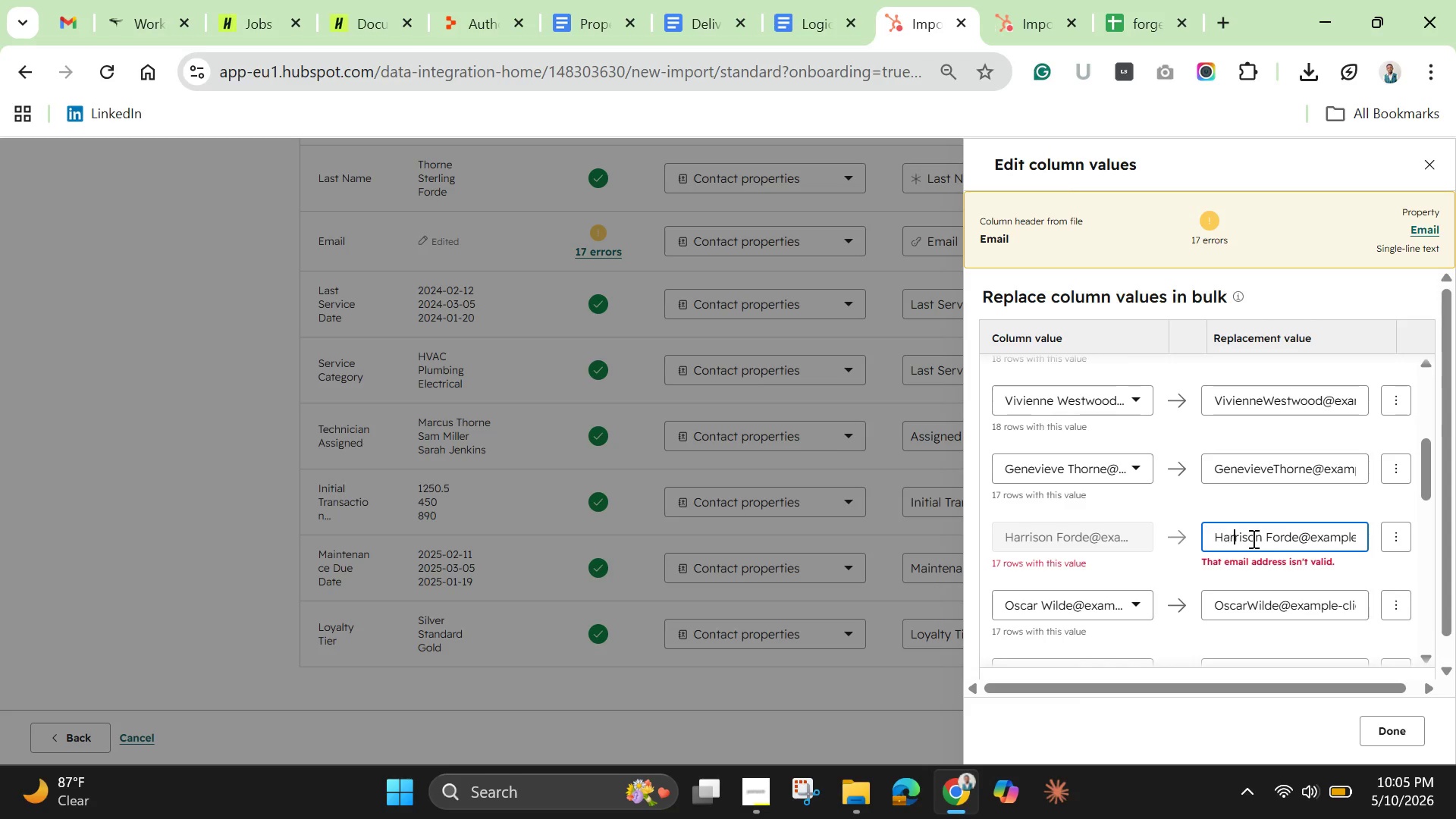 
key(ArrowRight)
 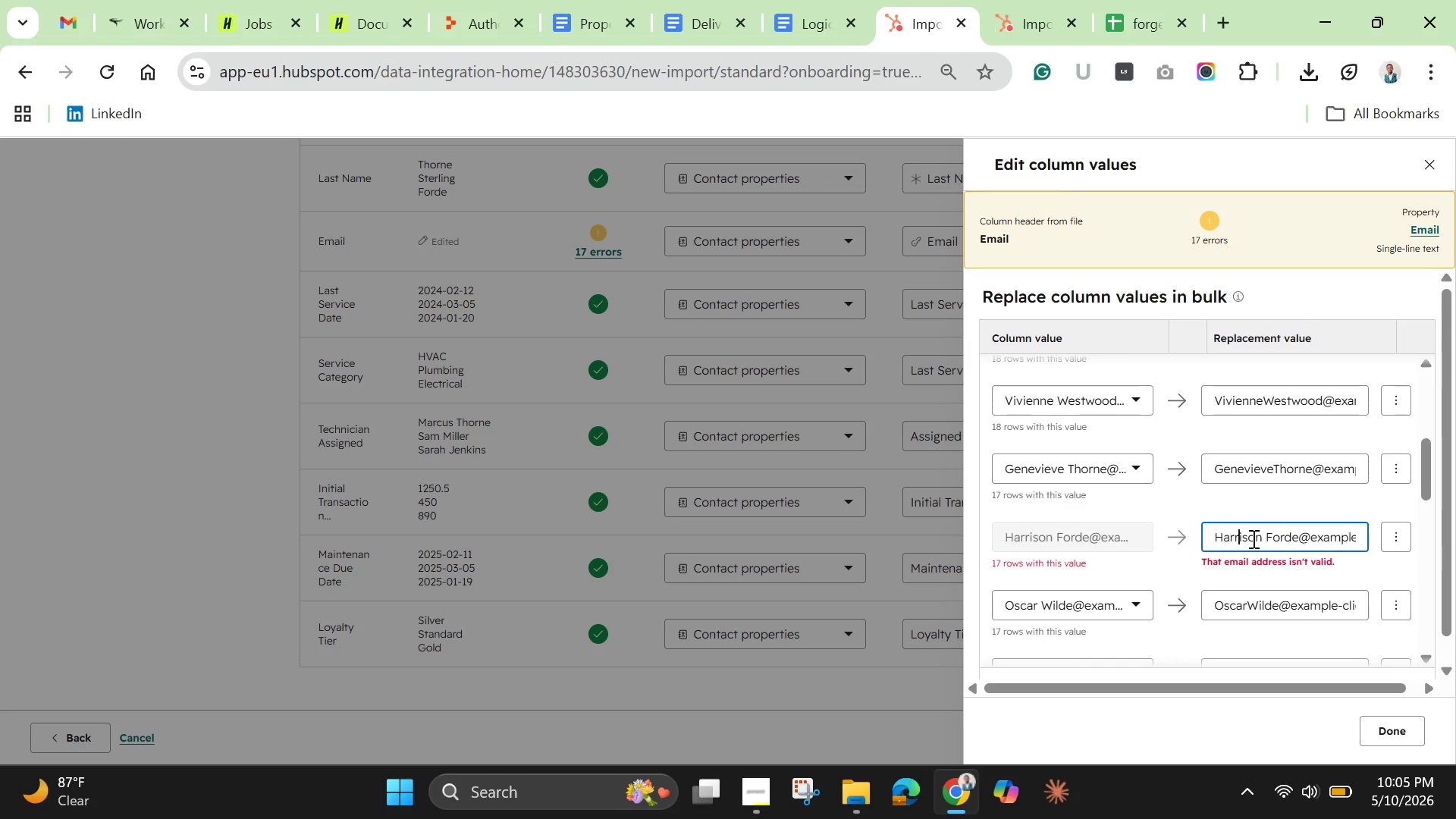 
hold_key(key=ArrowRight, duration=0.34)
 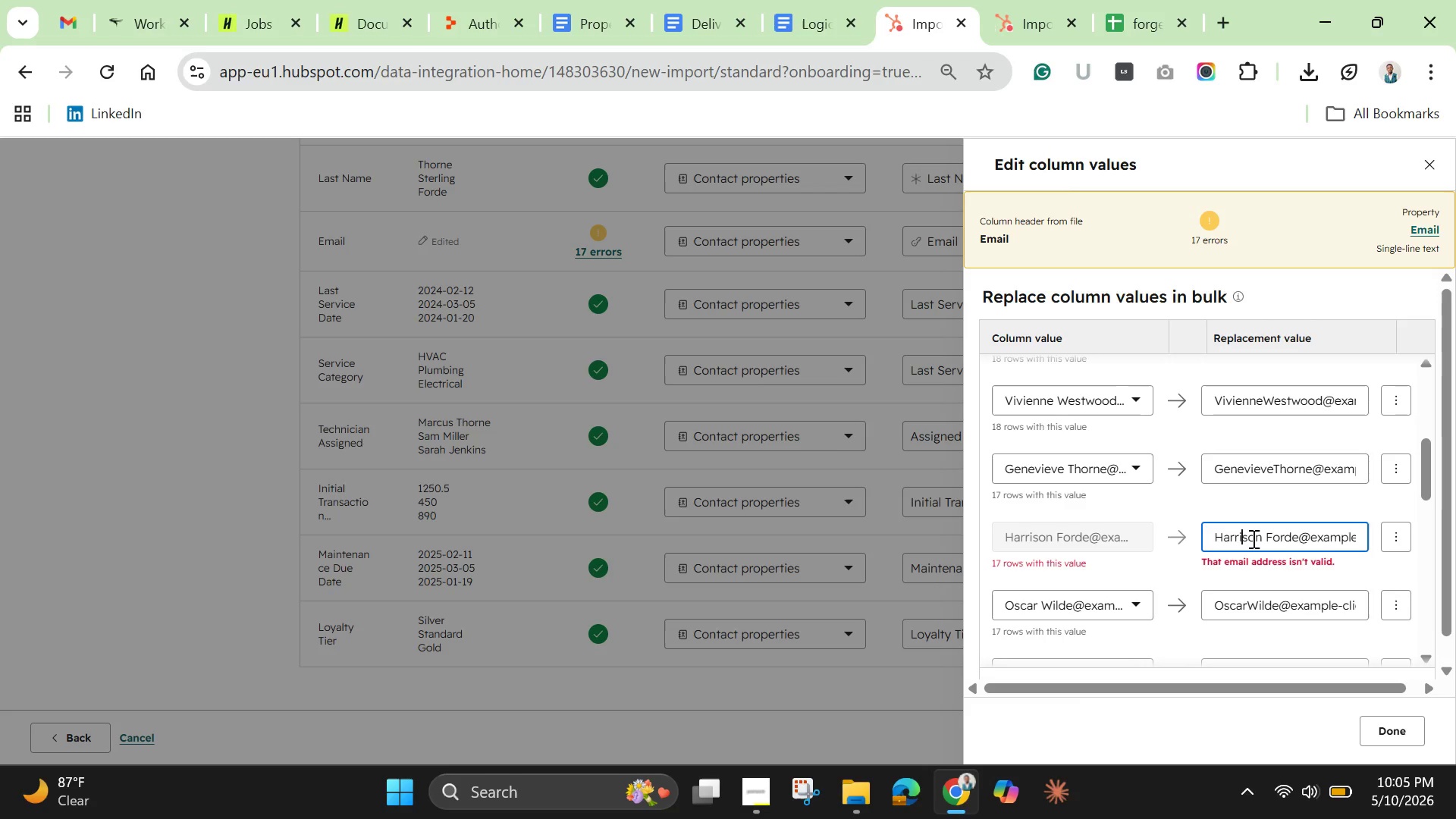 
key(ArrowRight)
 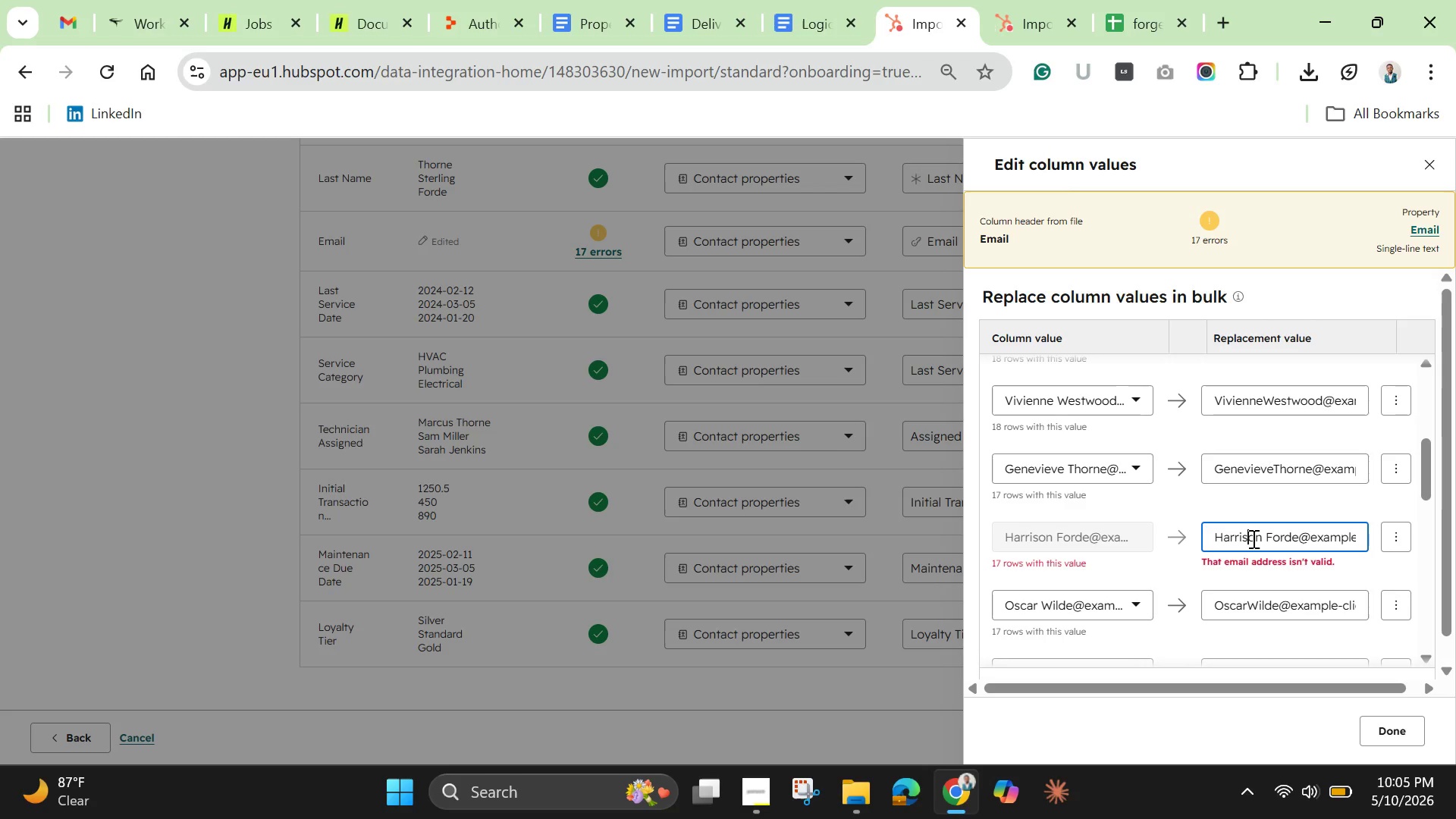 
key(ArrowRight)
 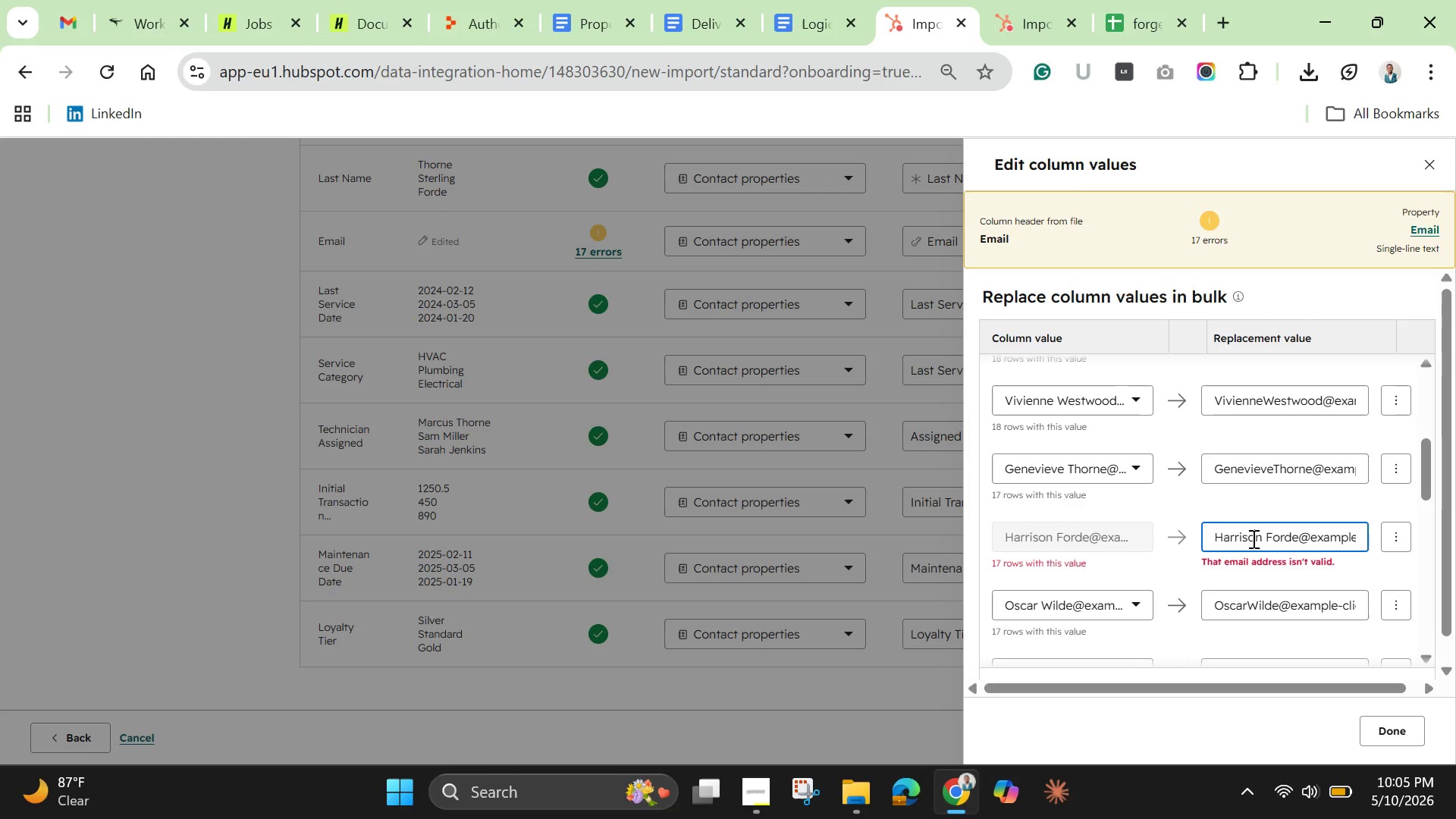 
key(ArrowRight)
 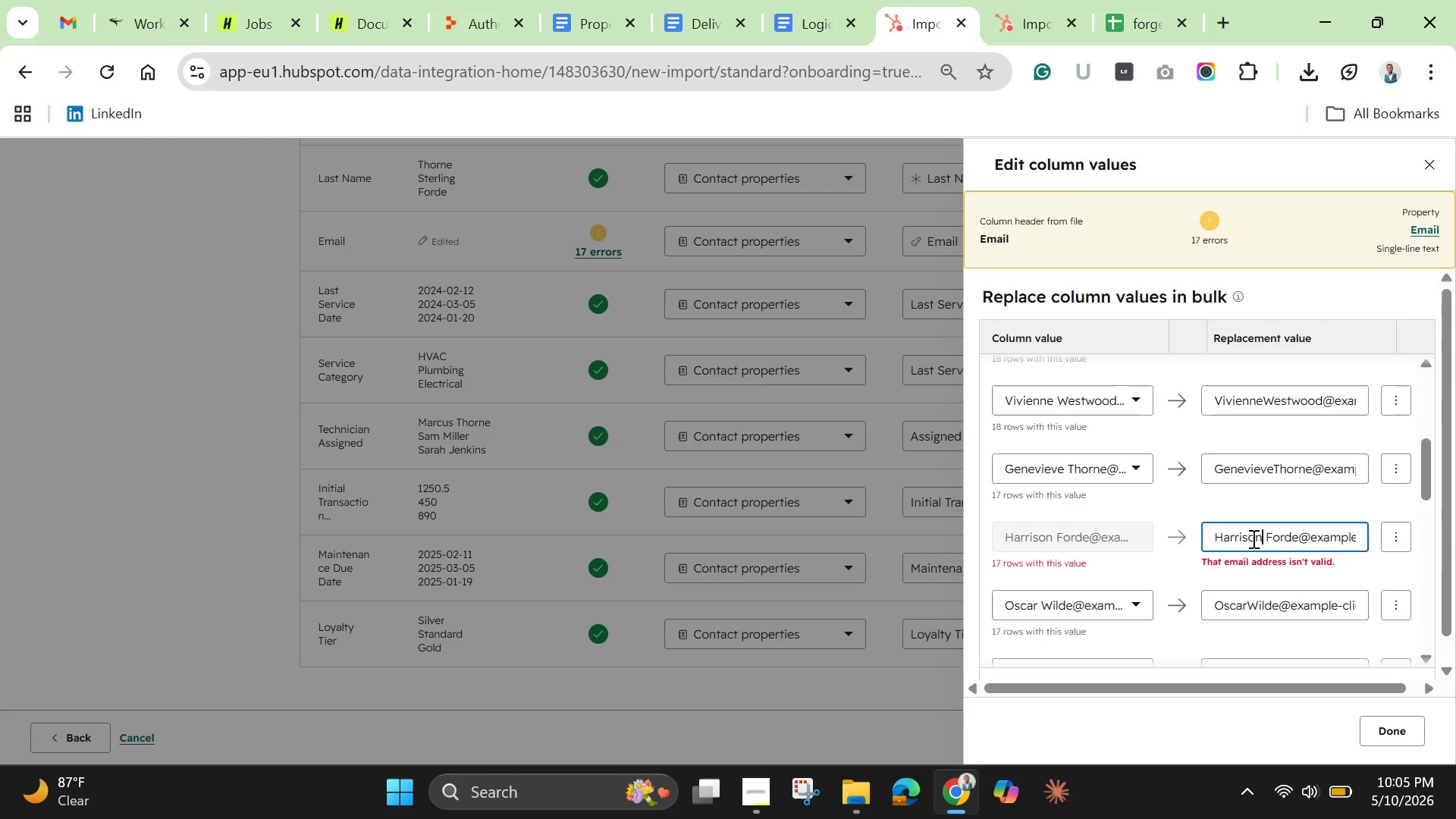 
key(ArrowRight)
 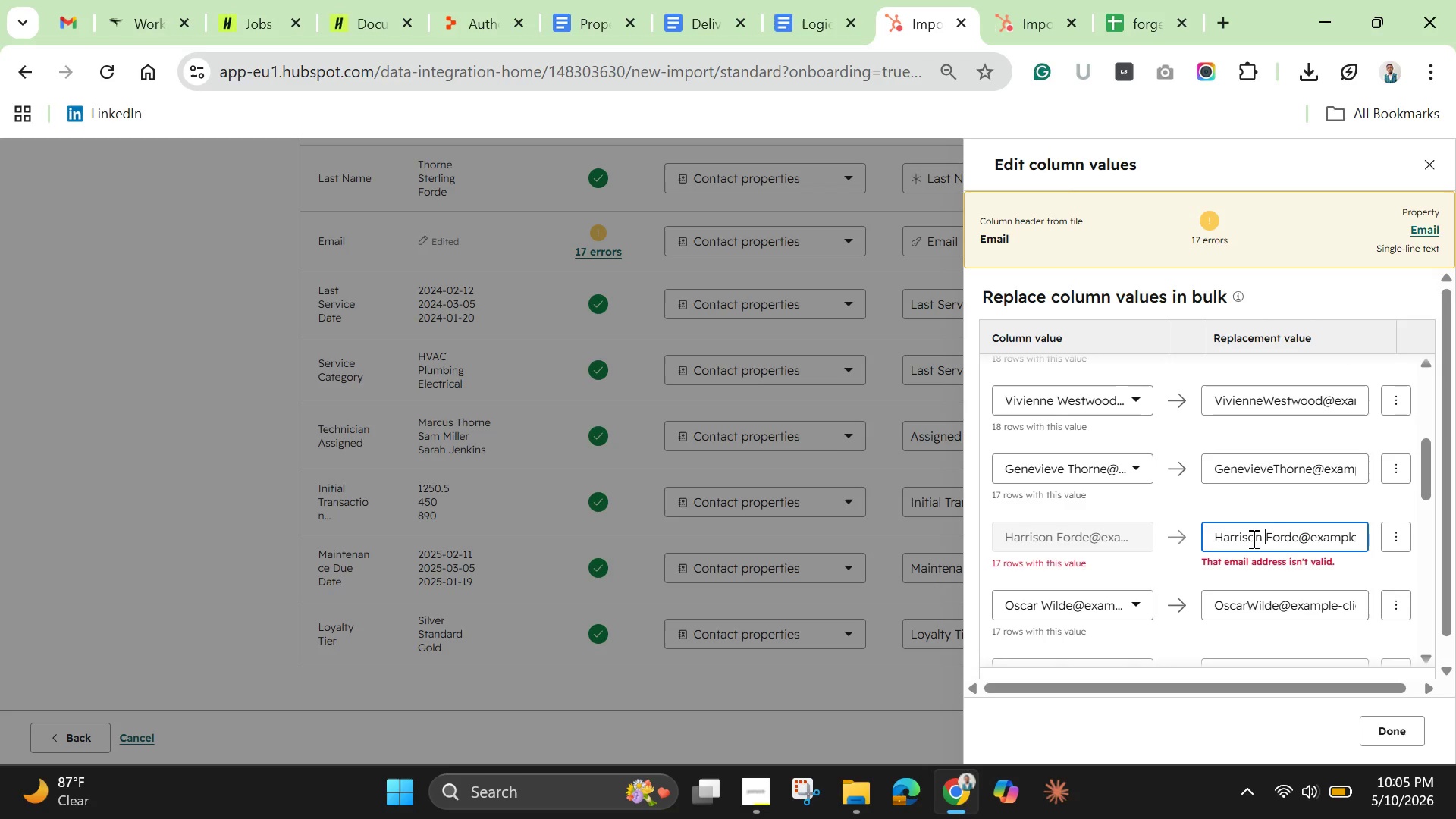 
key(ArrowRight)
 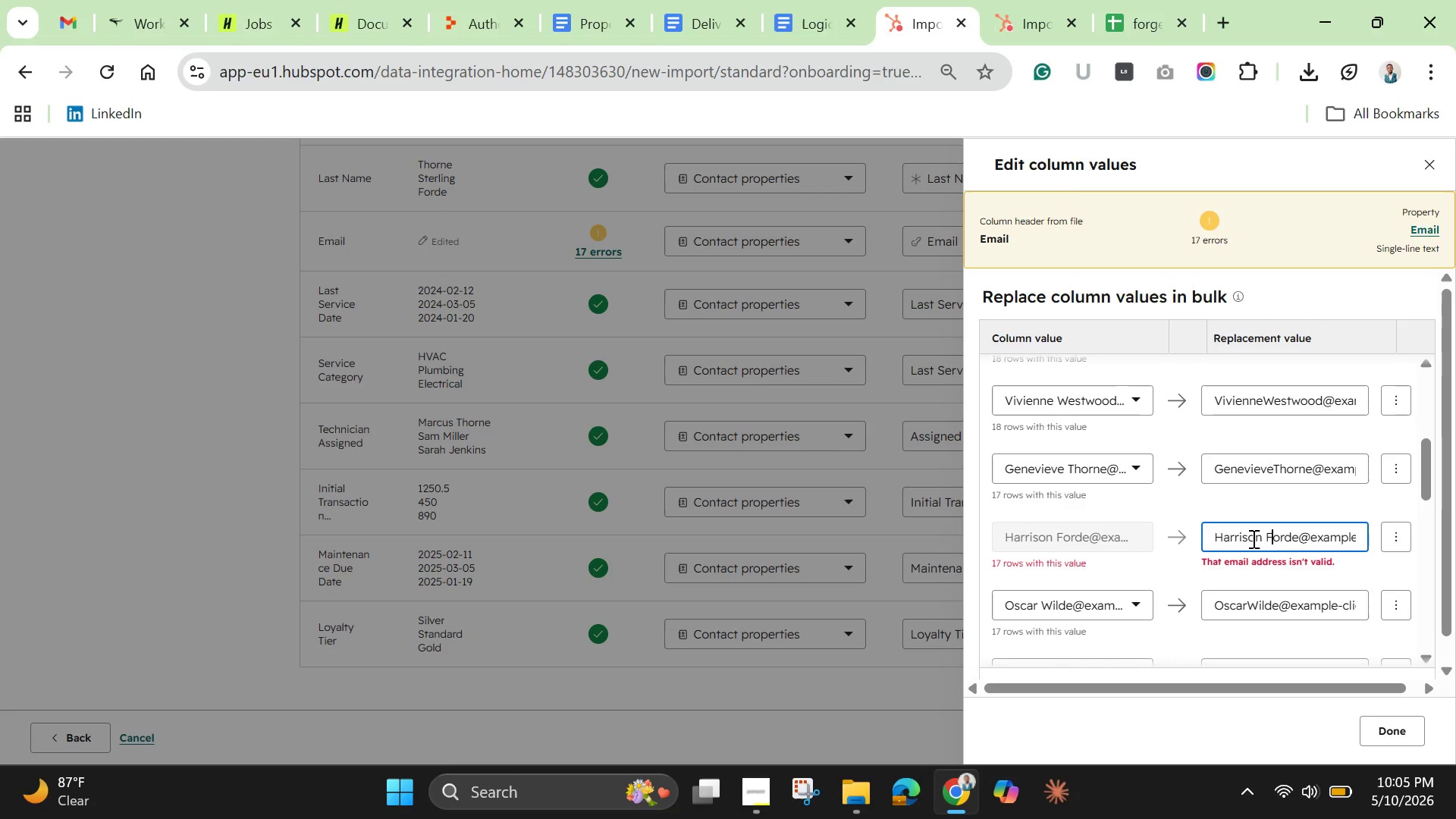 
key(ArrowRight)
 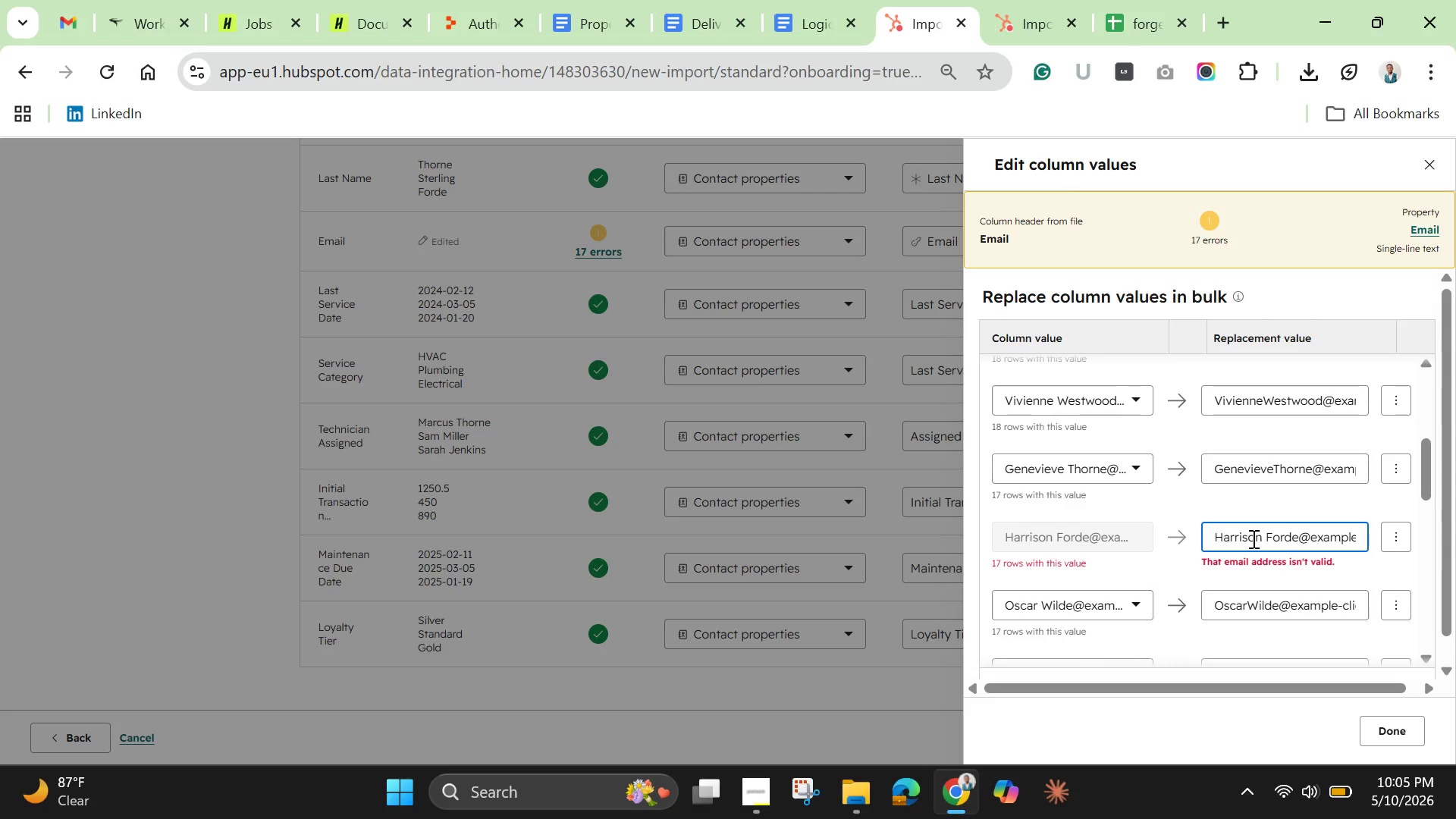 
key(ArrowLeft)
 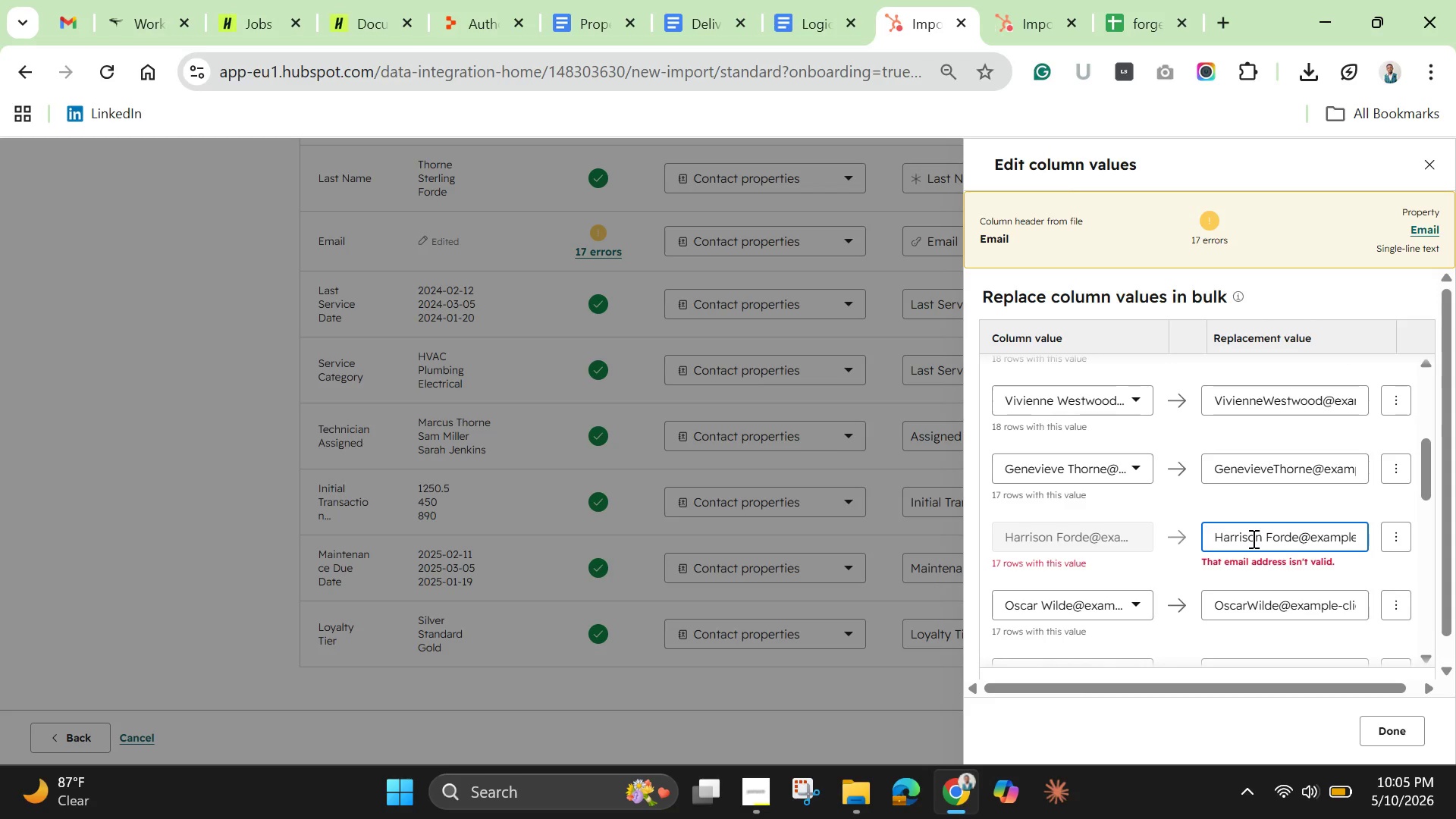 
key(Backspace)
 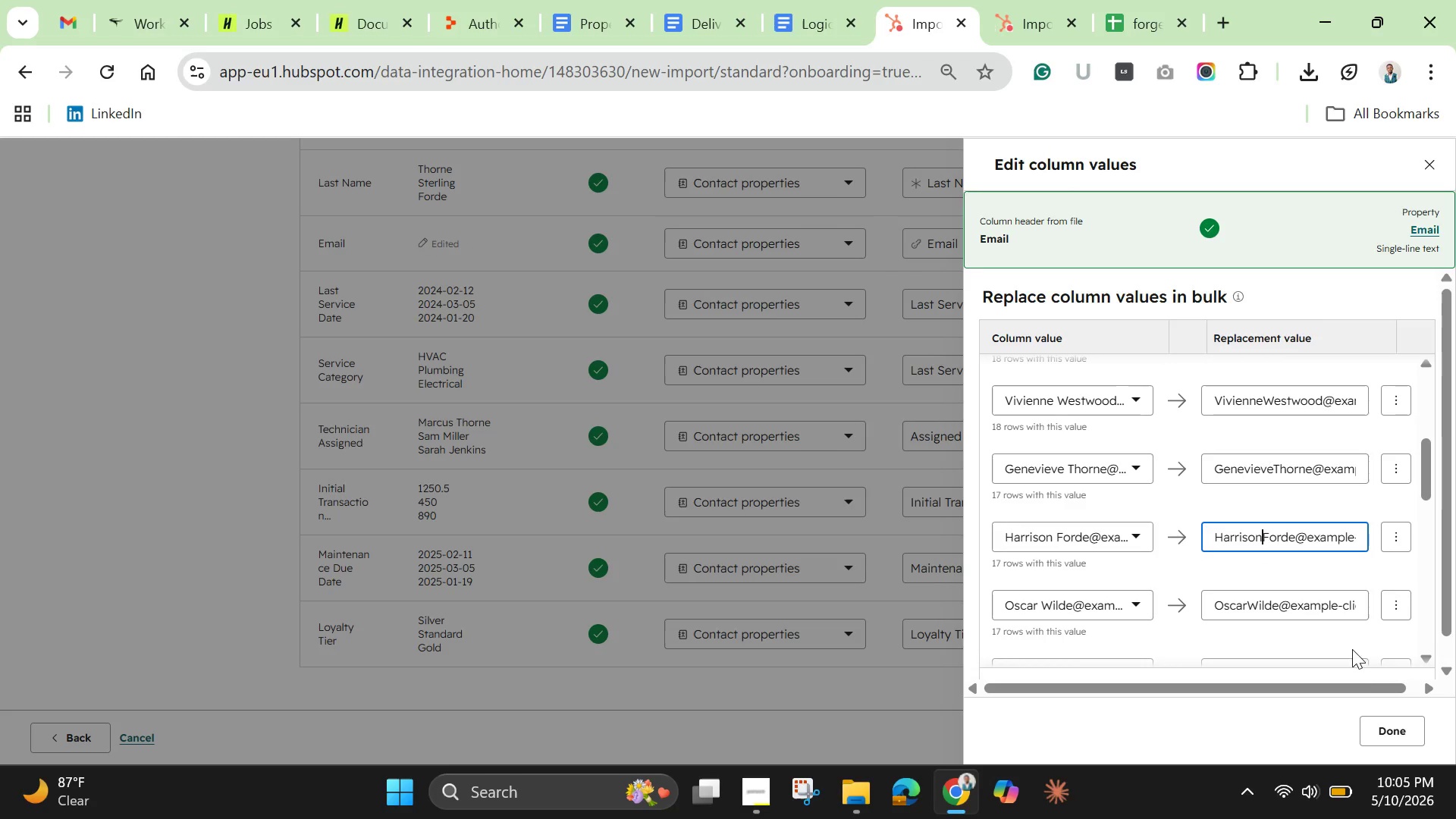 
wait(10.03)
 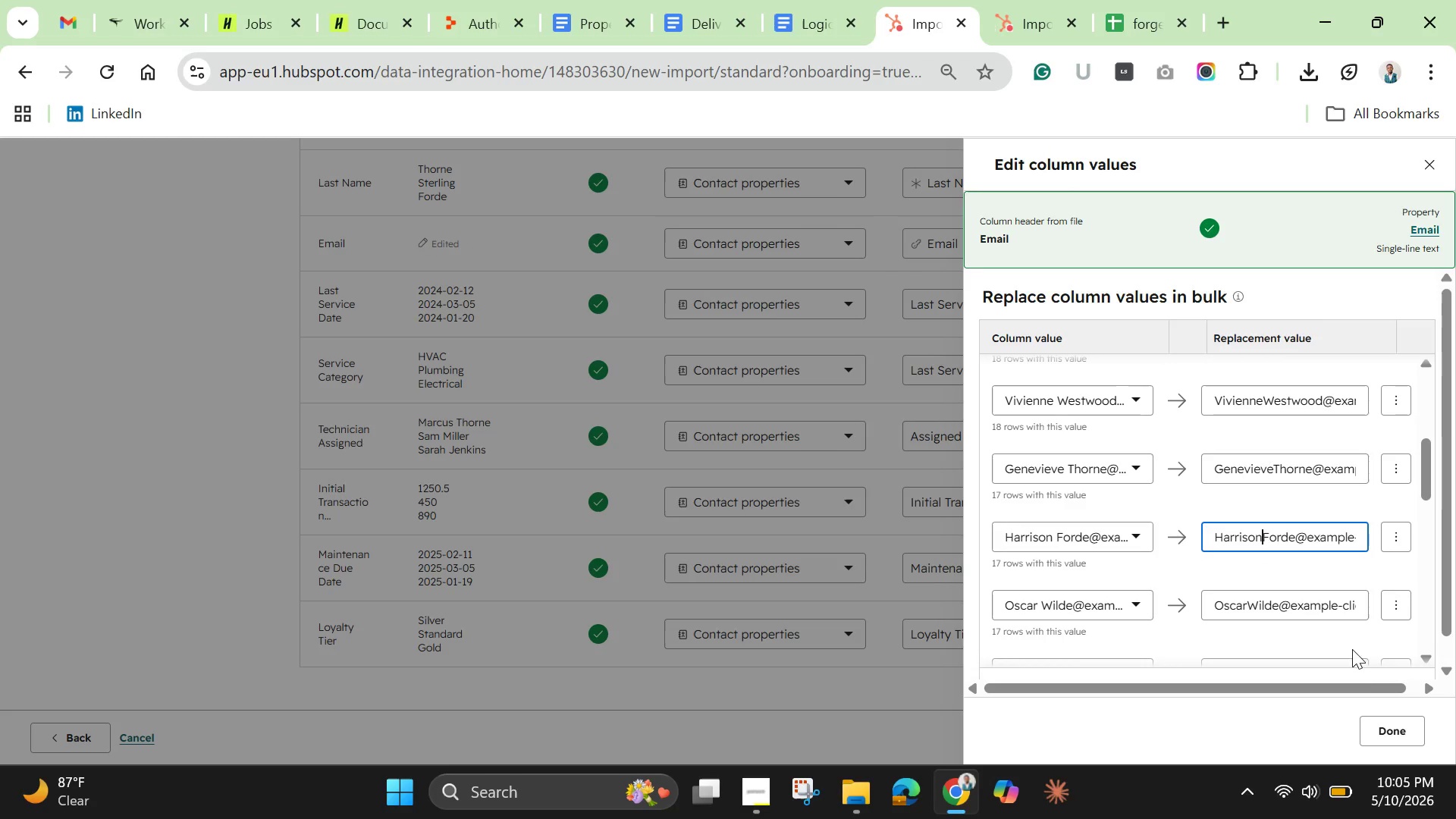 
scroll: coordinate [874, 416], scroll_direction: up, amount: 3.0
 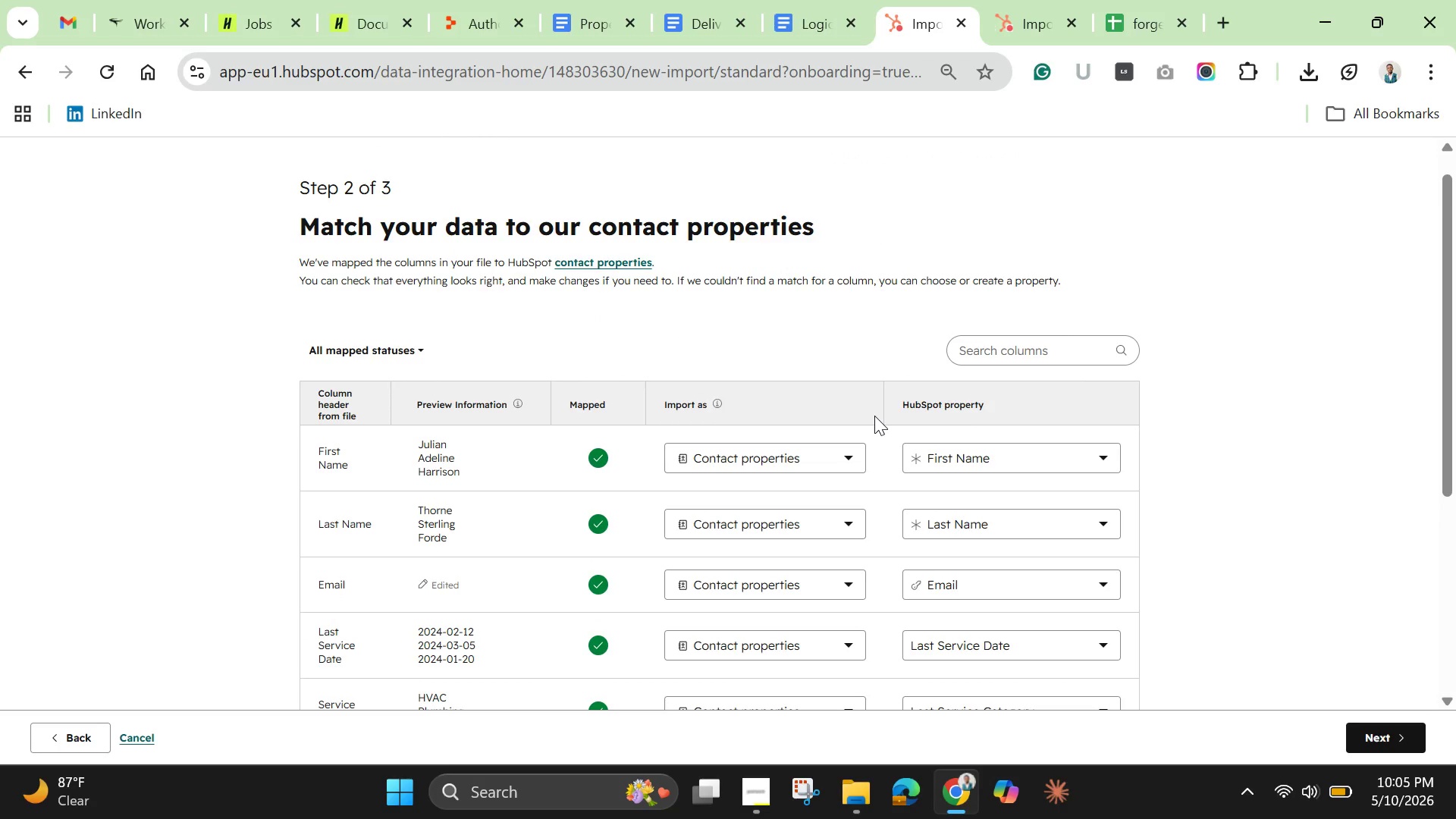 
scroll: coordinate [874, 420], scroll_direction: down, amount: 4.0
 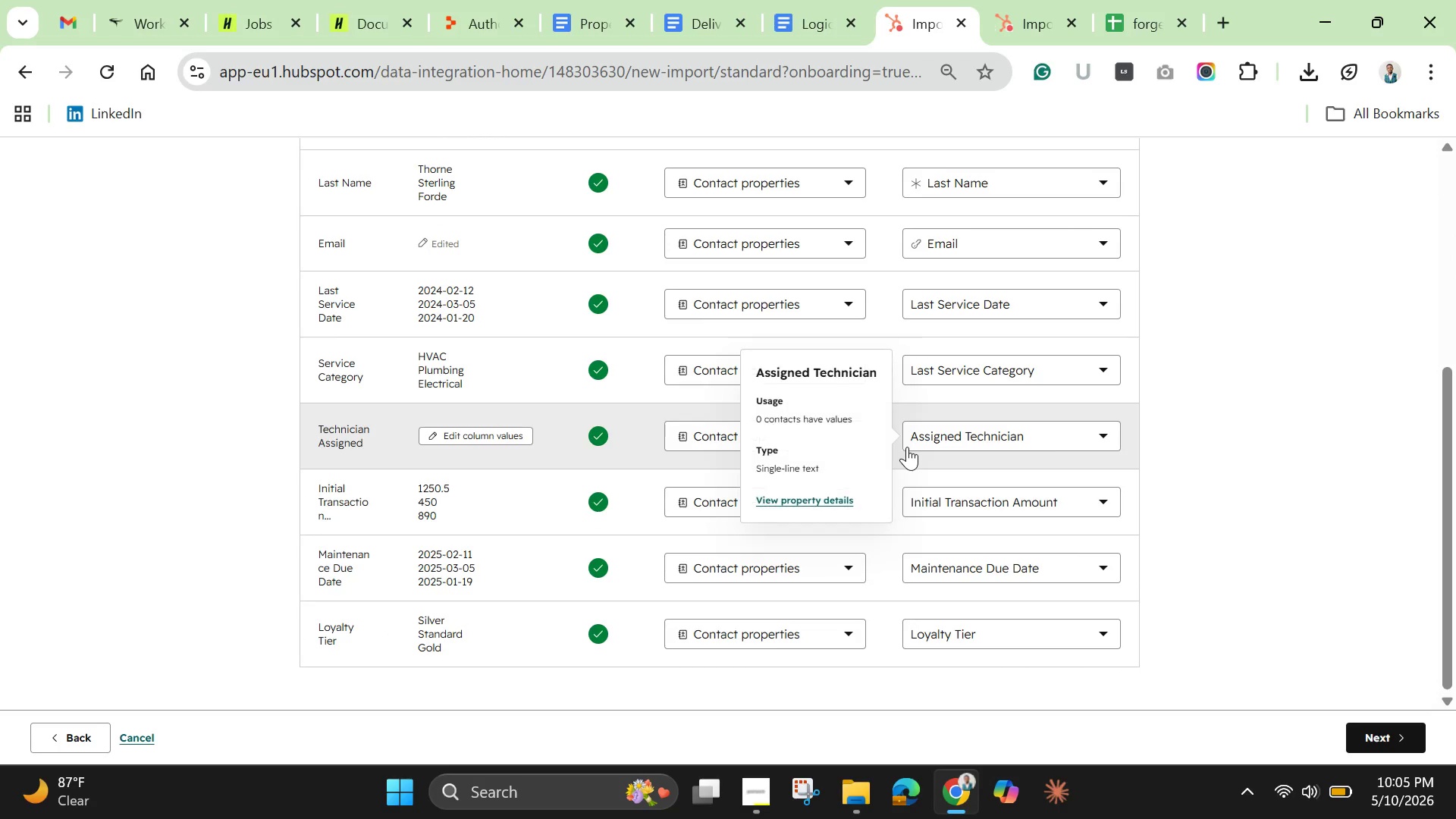 
scroll: coordinate [907, 447], scroll_direction: up, amount: 3.0
 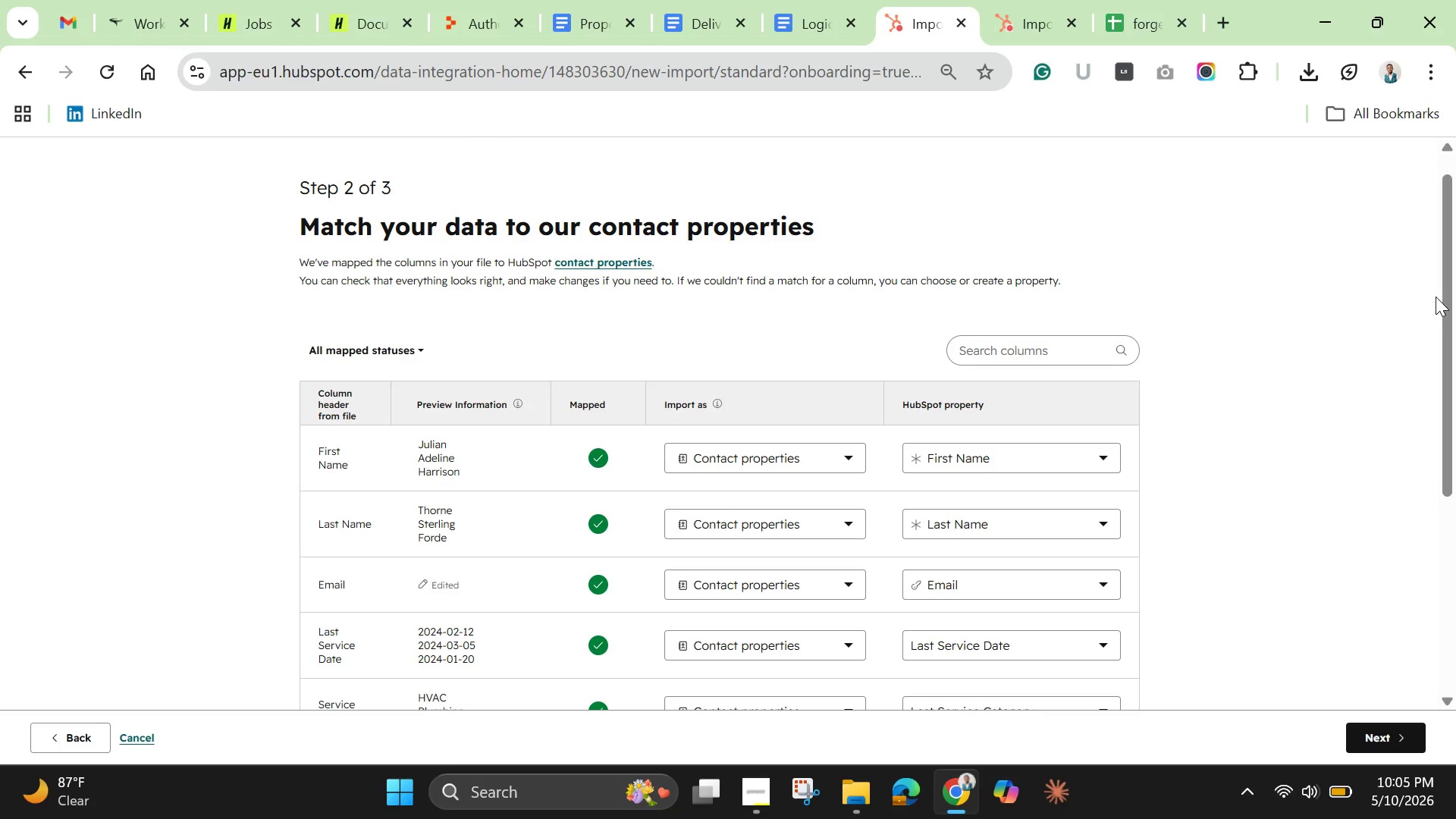 
left_click_drag(start_coordinate=[1443, 297], to_coordinate=[1448, 458])
 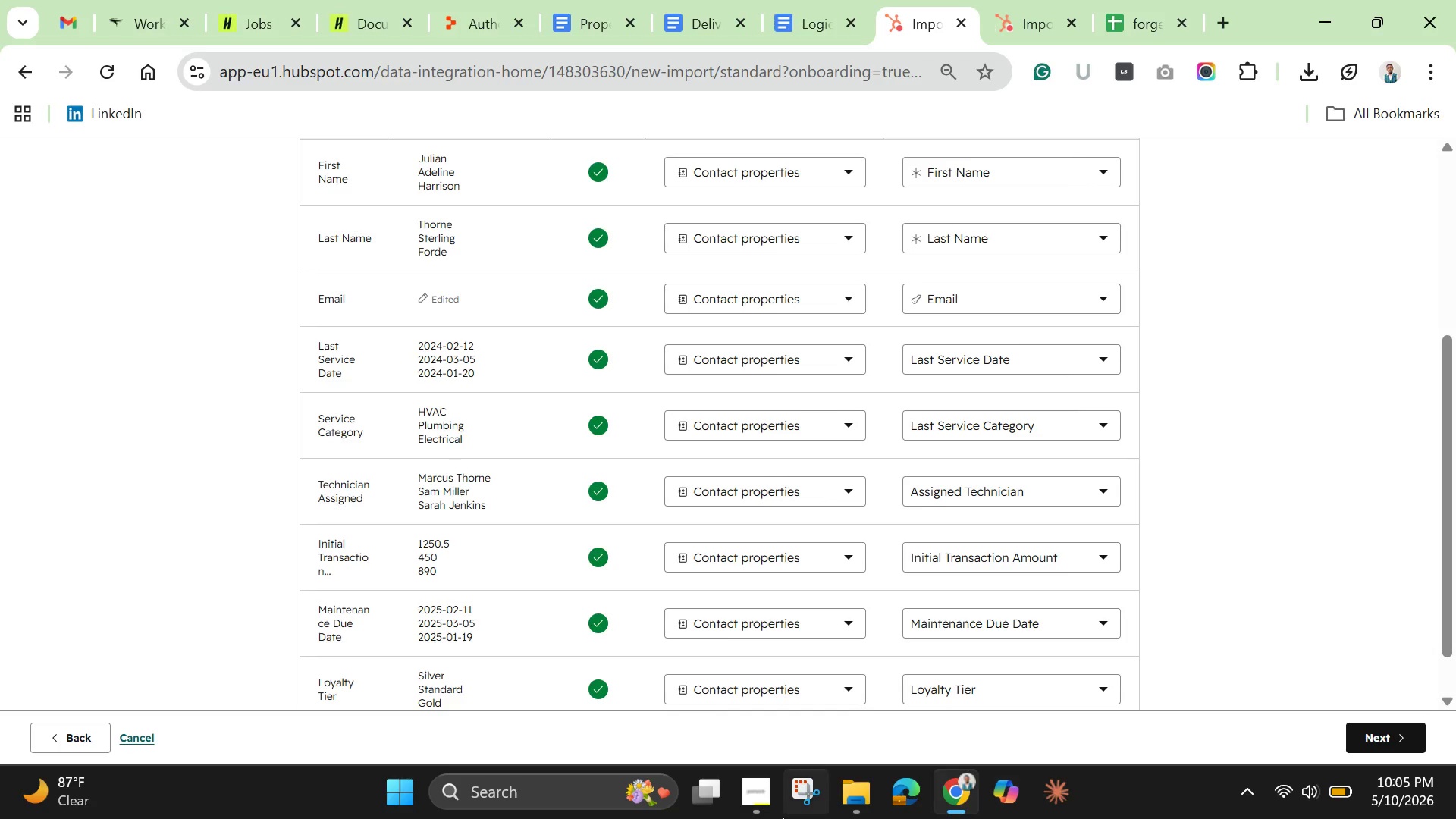 
left_click([761, 795])